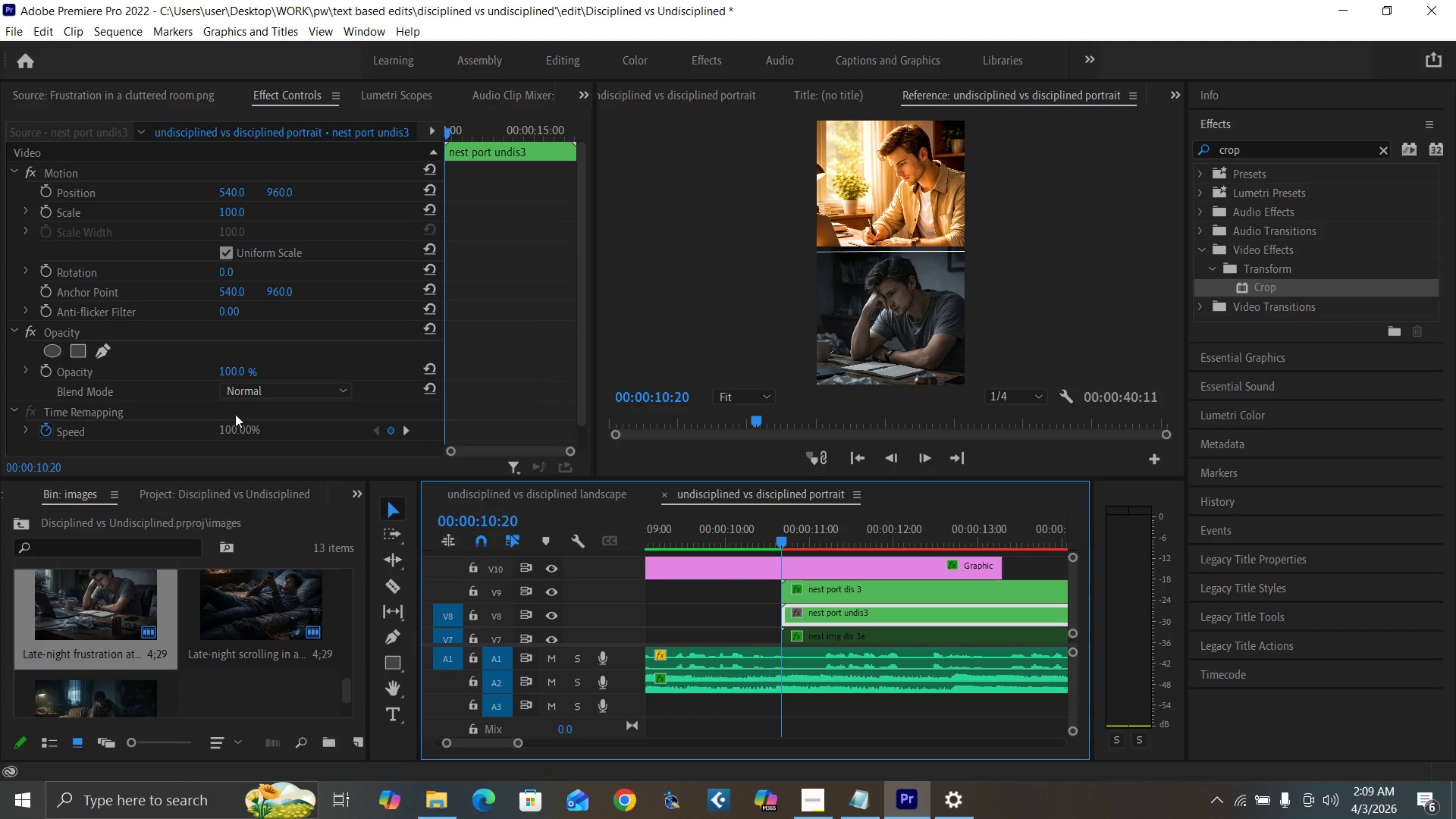 
left_click([221, 369])
 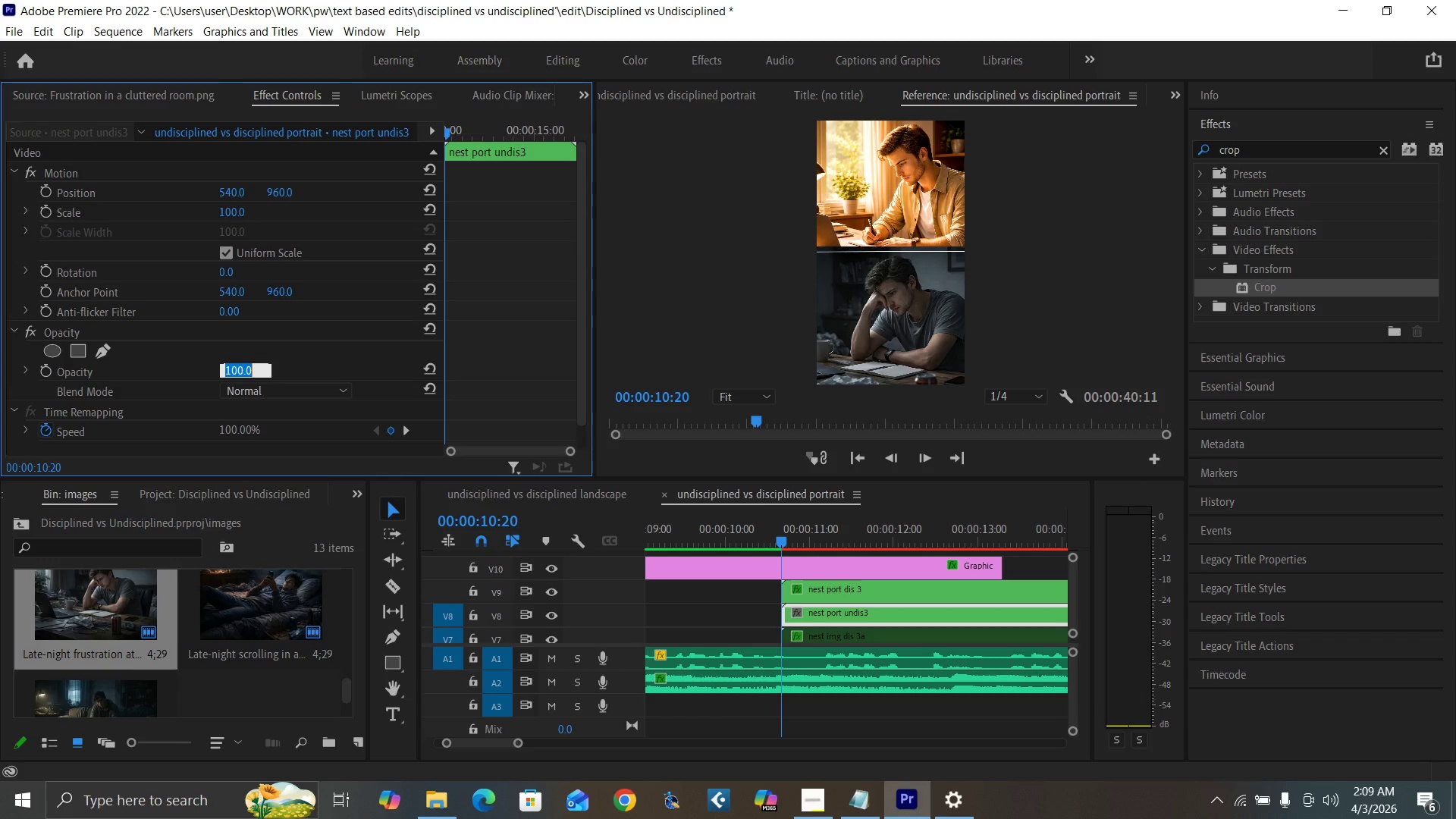 
key(0)
 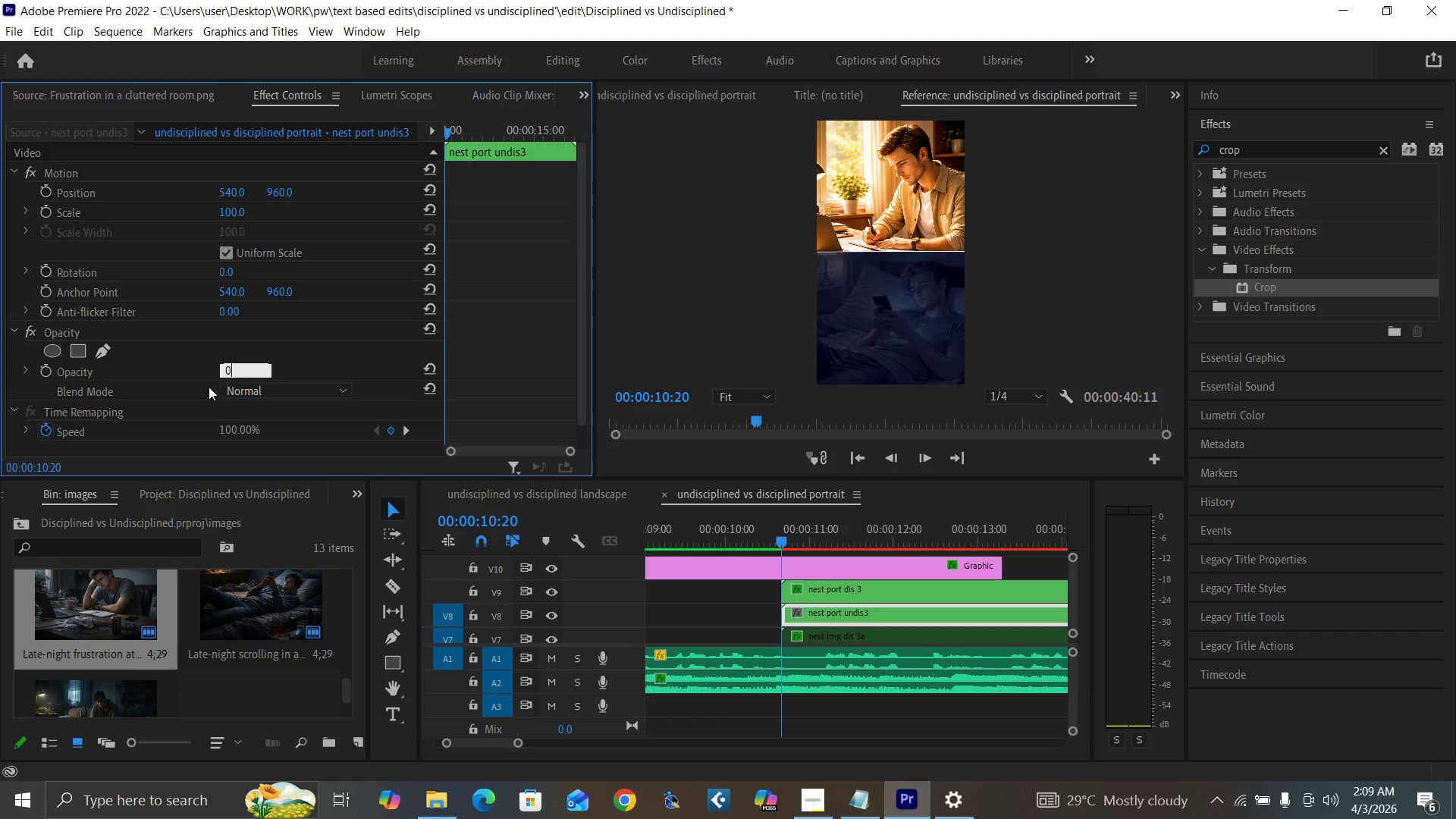 
key(Enter)
 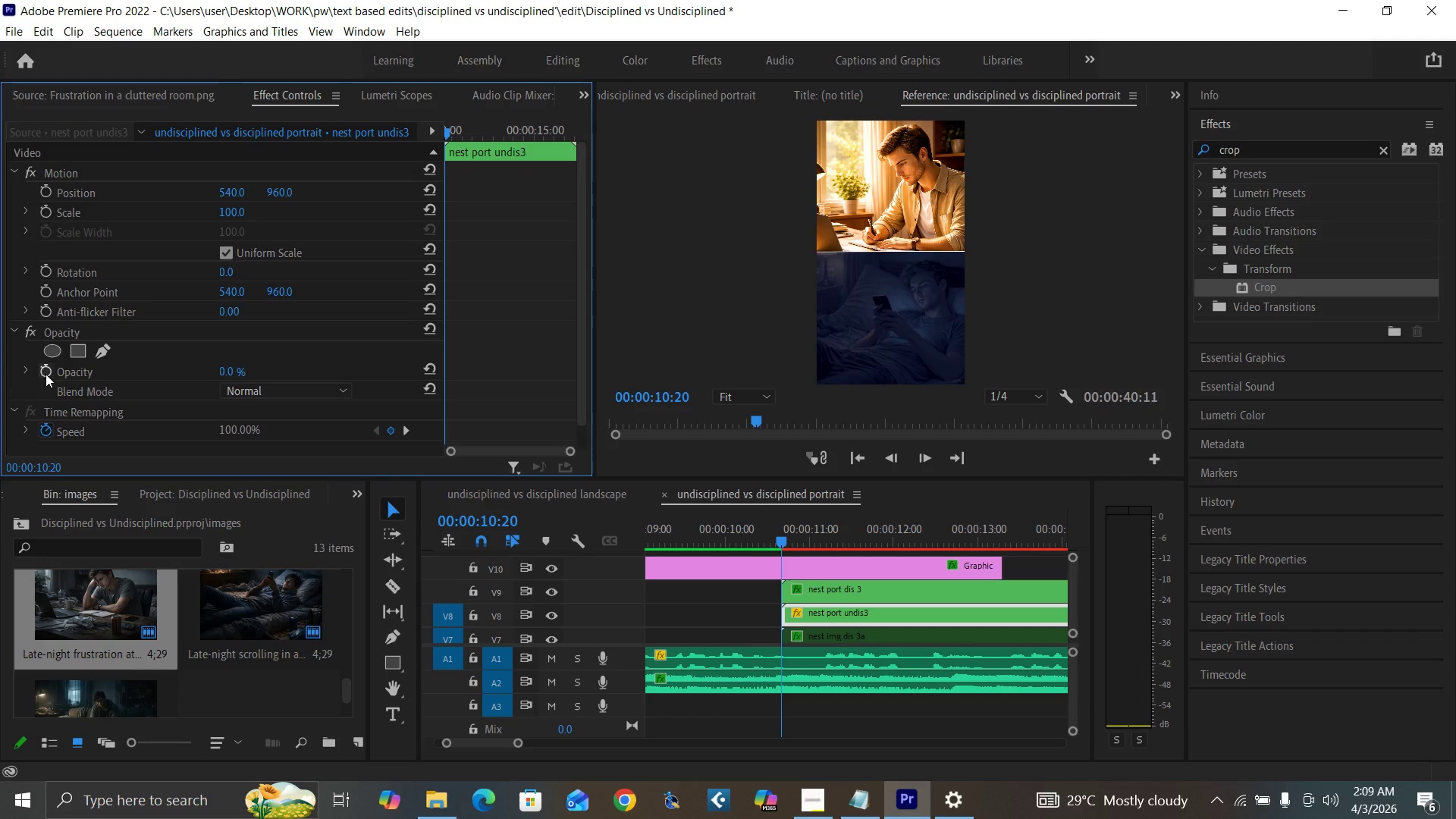 
left_click([46, 374])
 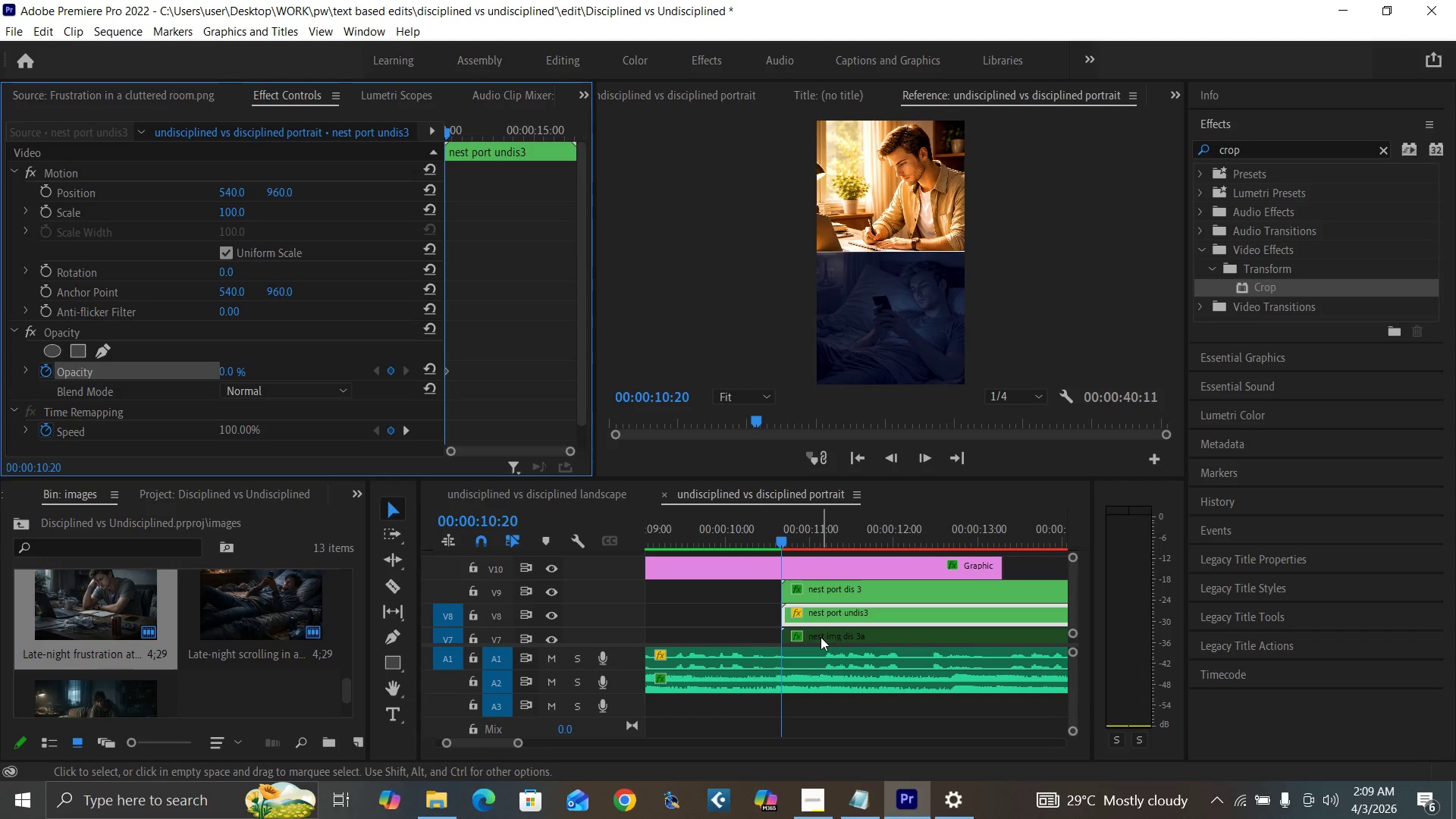 
left_click([821, 637])
 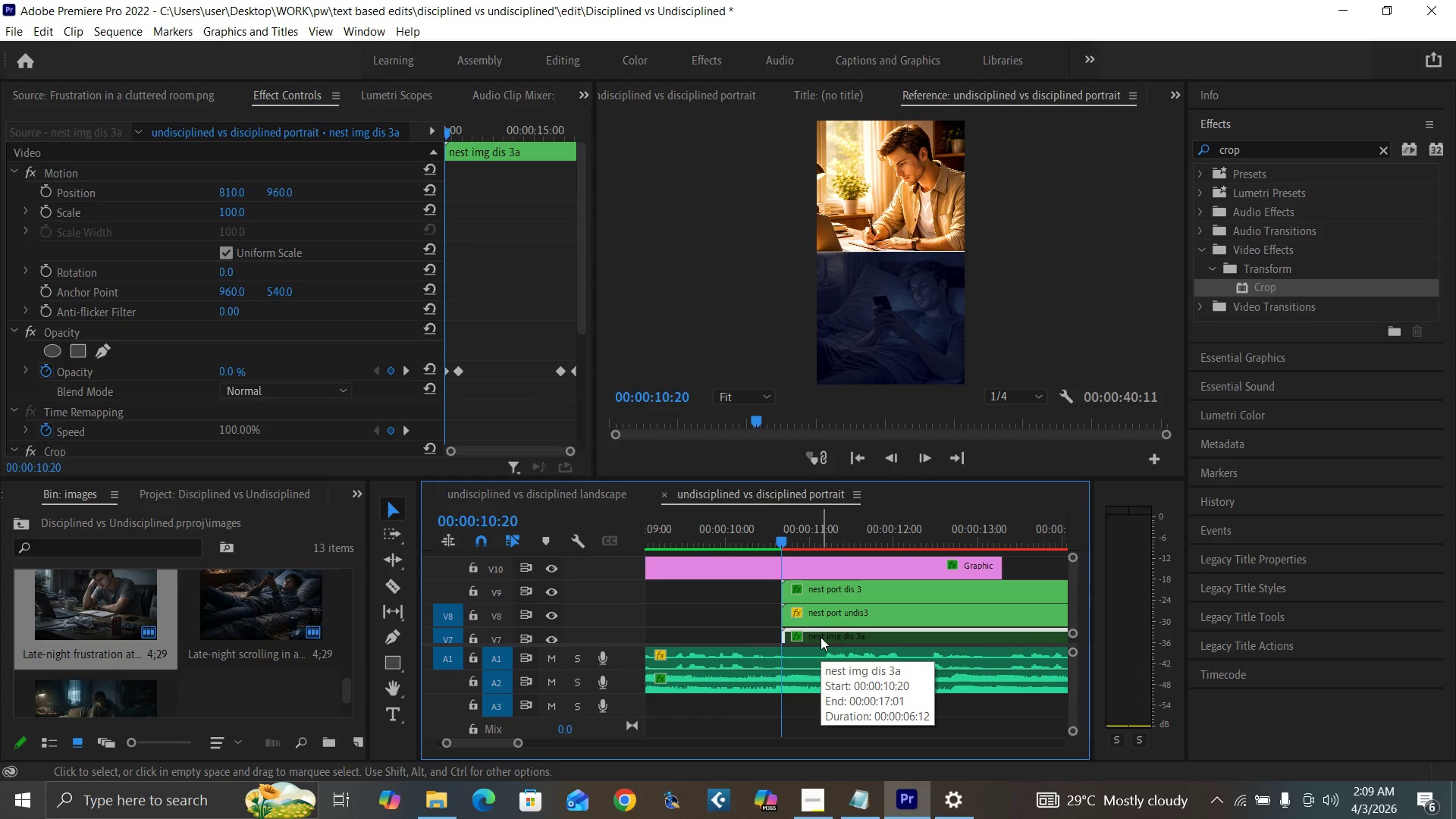 
key(ArrowRight)
 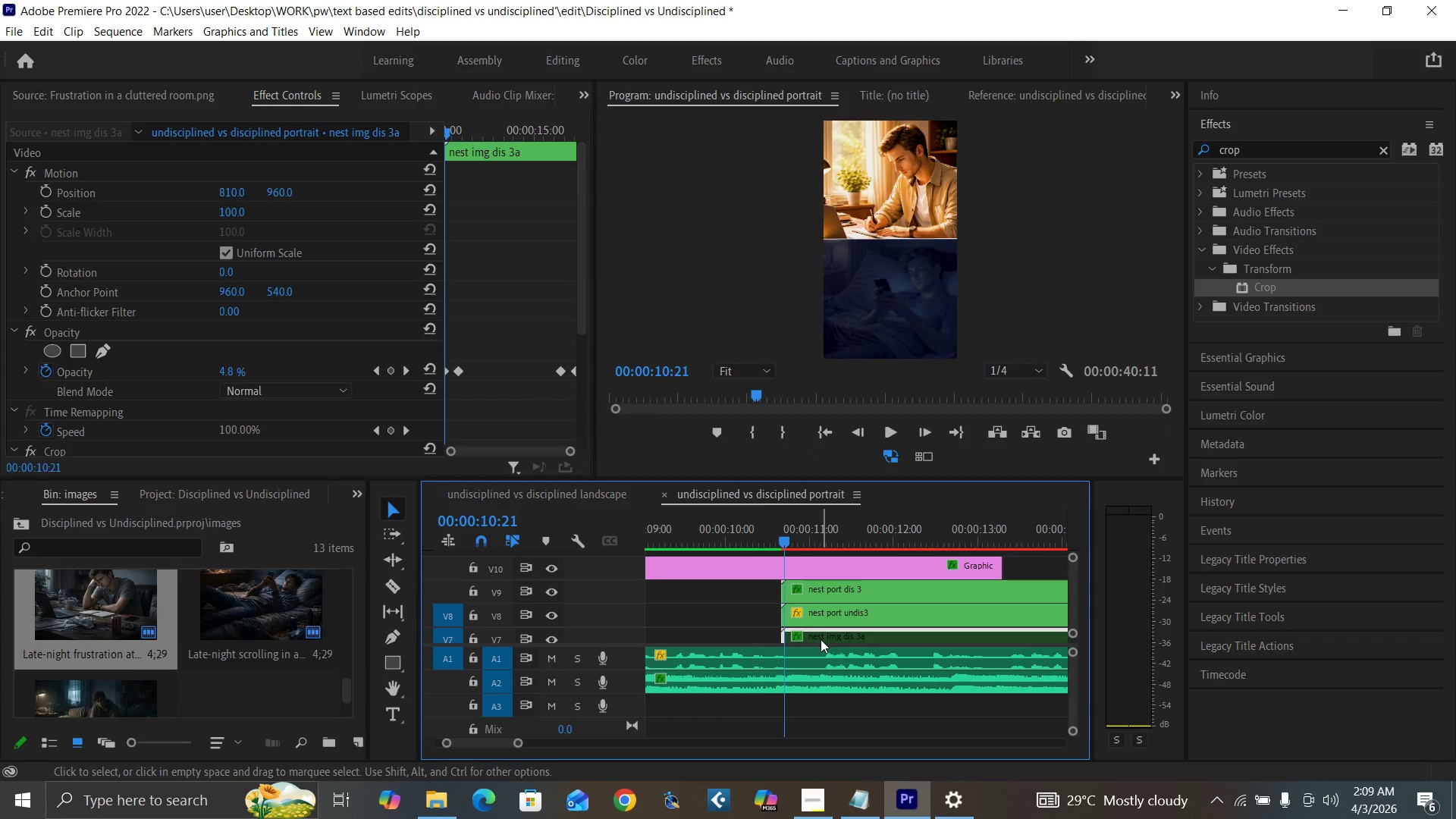 
key(ArrowRight)
 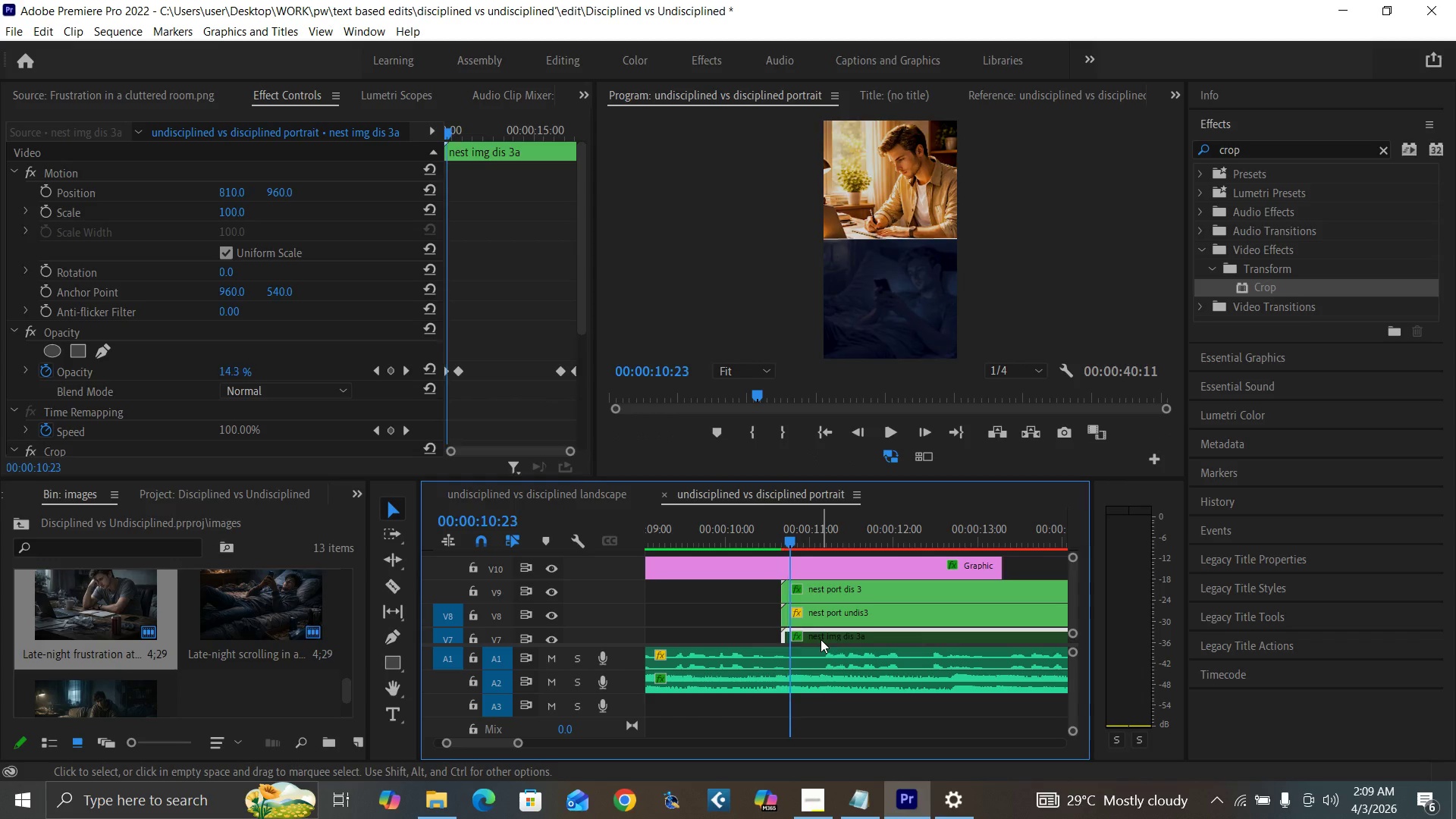 
key(ArrowRight)
 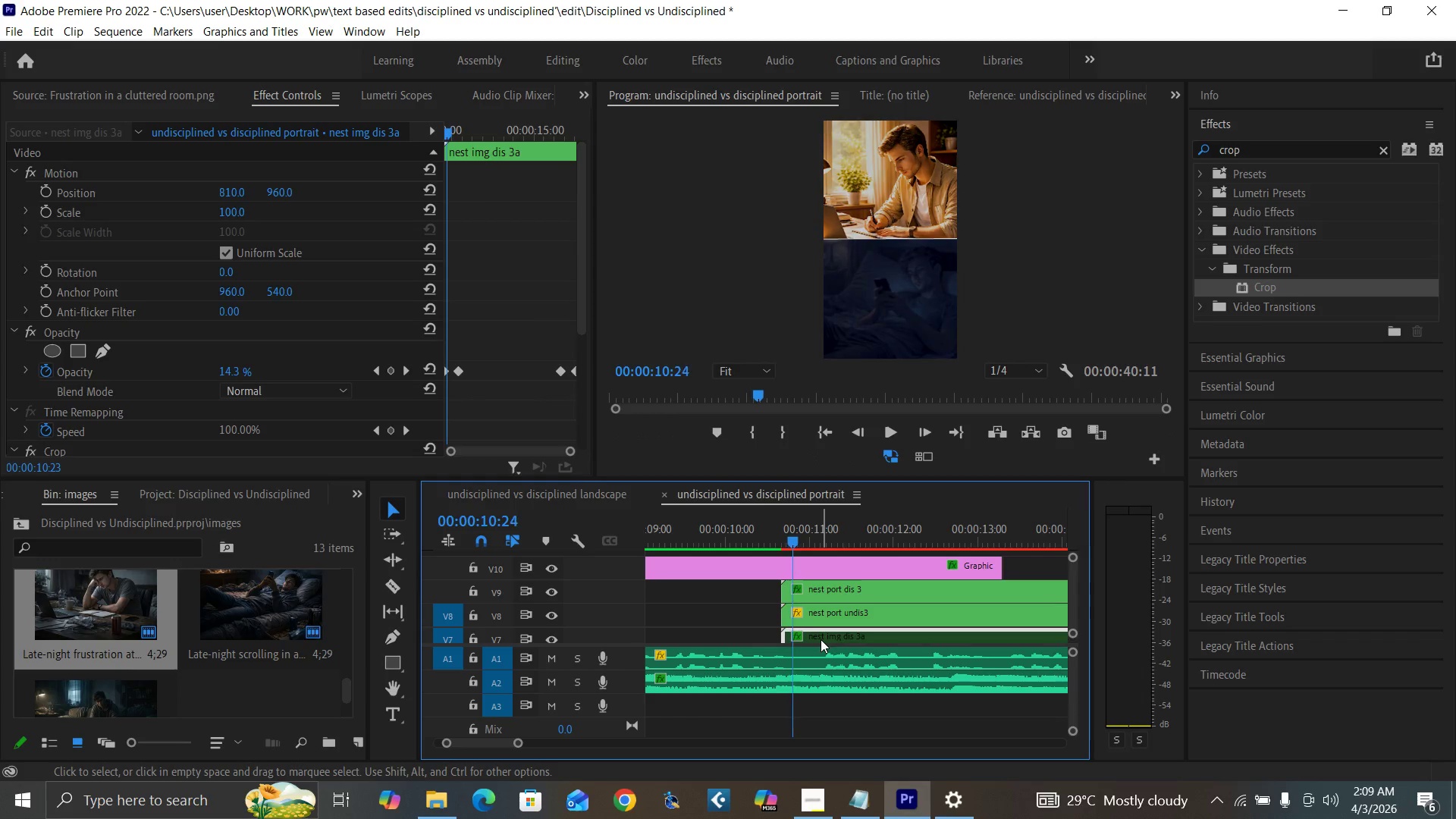 
key(ArrowRight)
 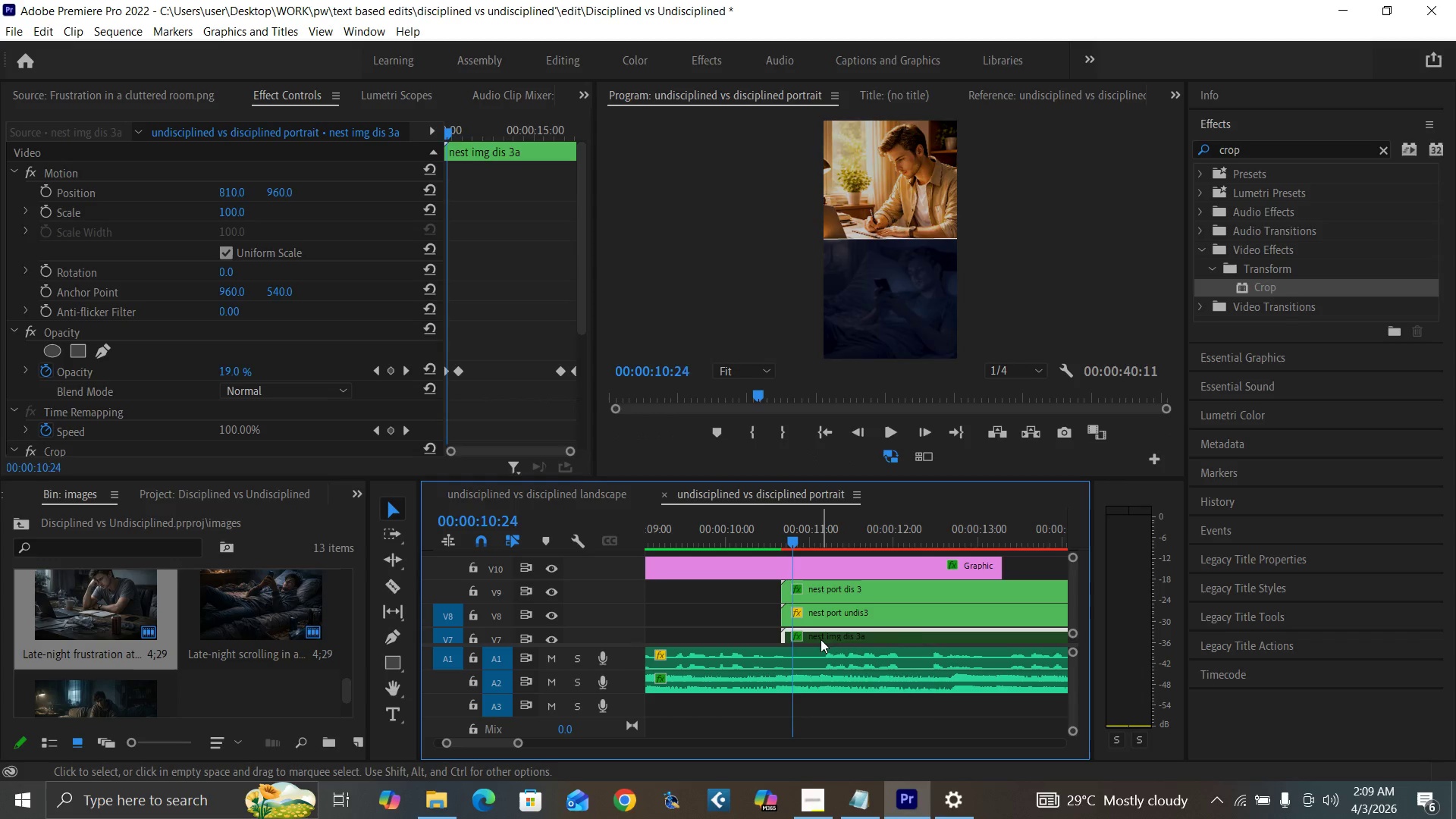 
key(ArrowRight)
 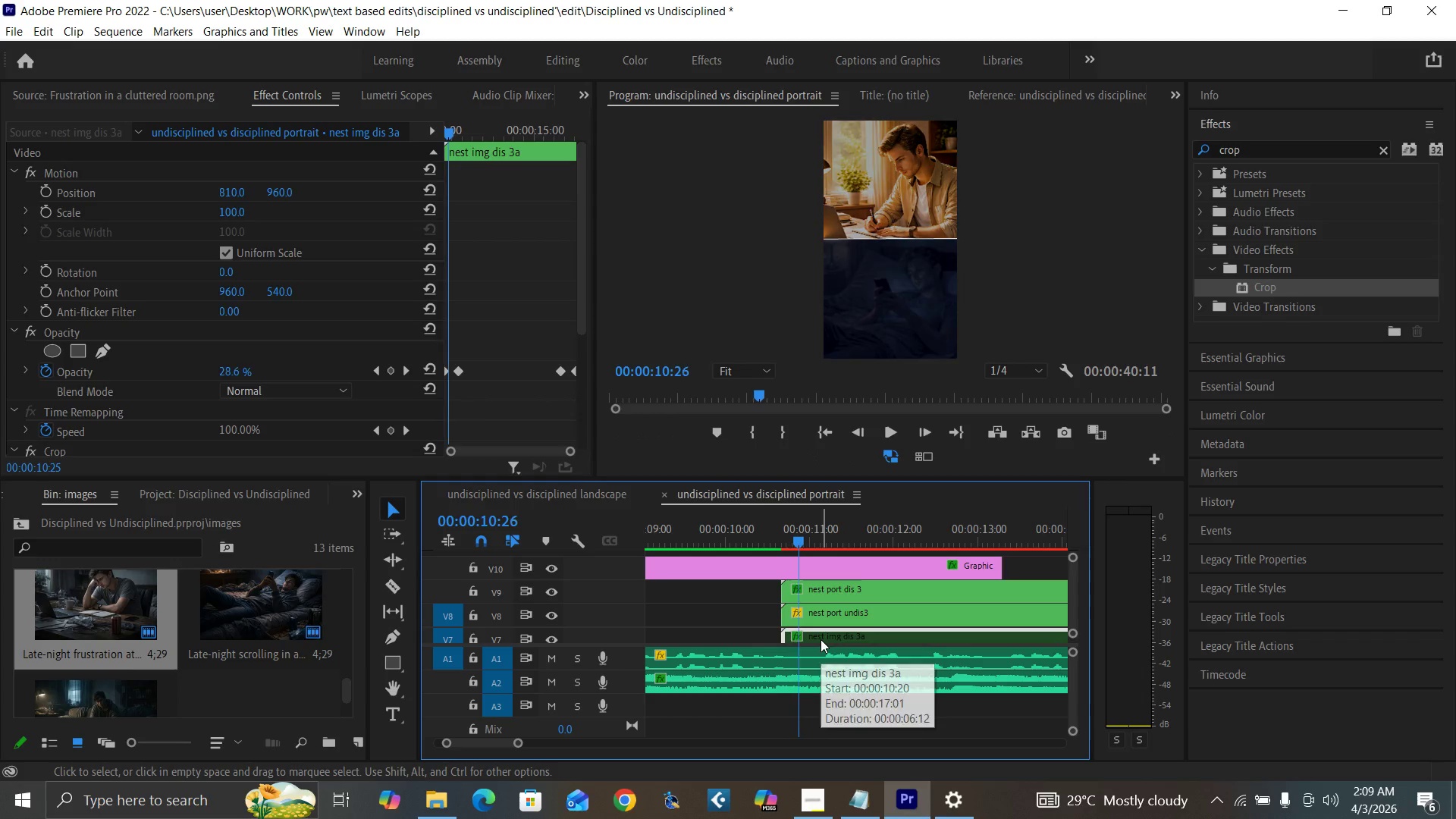 
key(ArrowRight)
 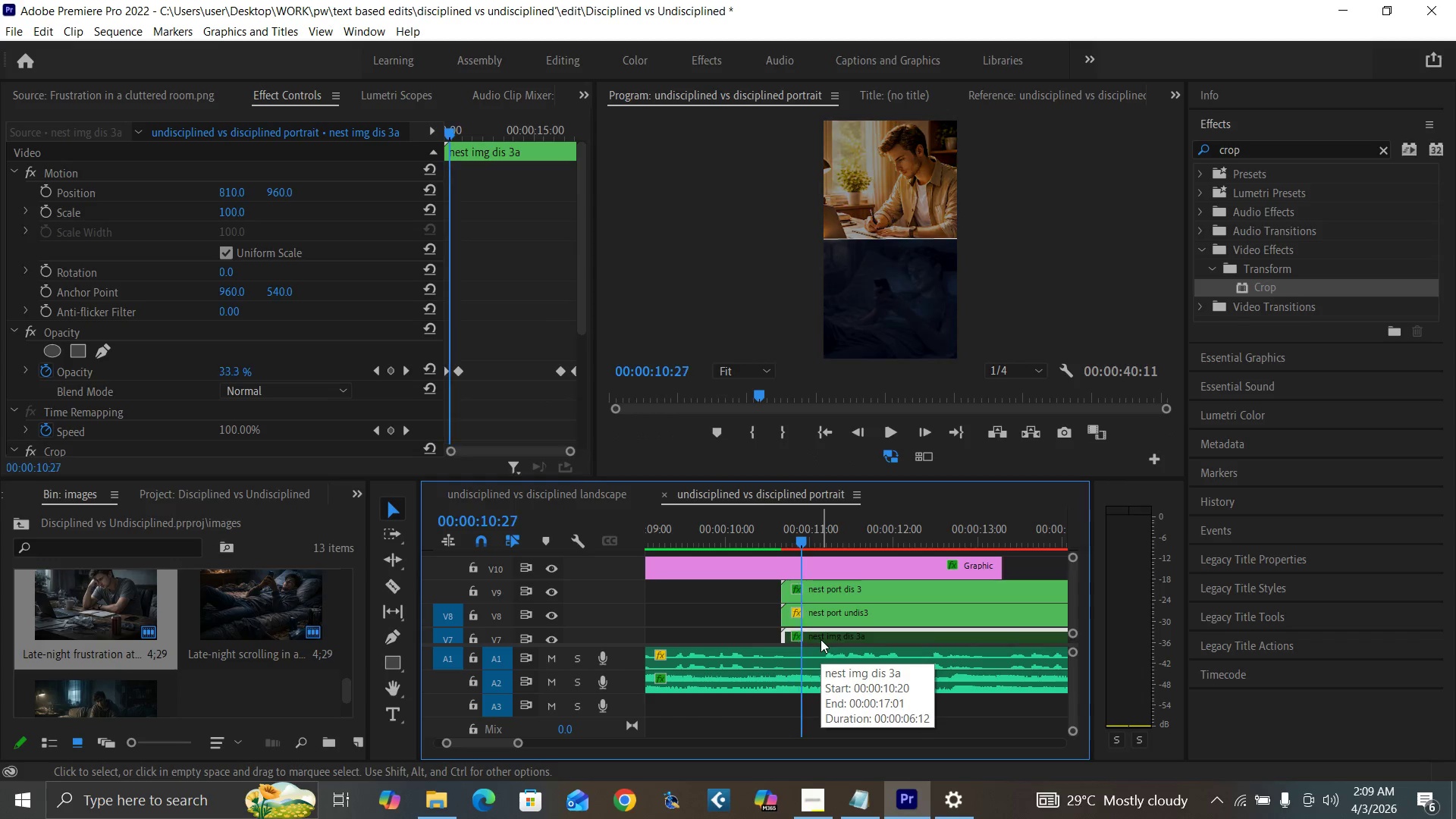 
key(ArrowRight)
 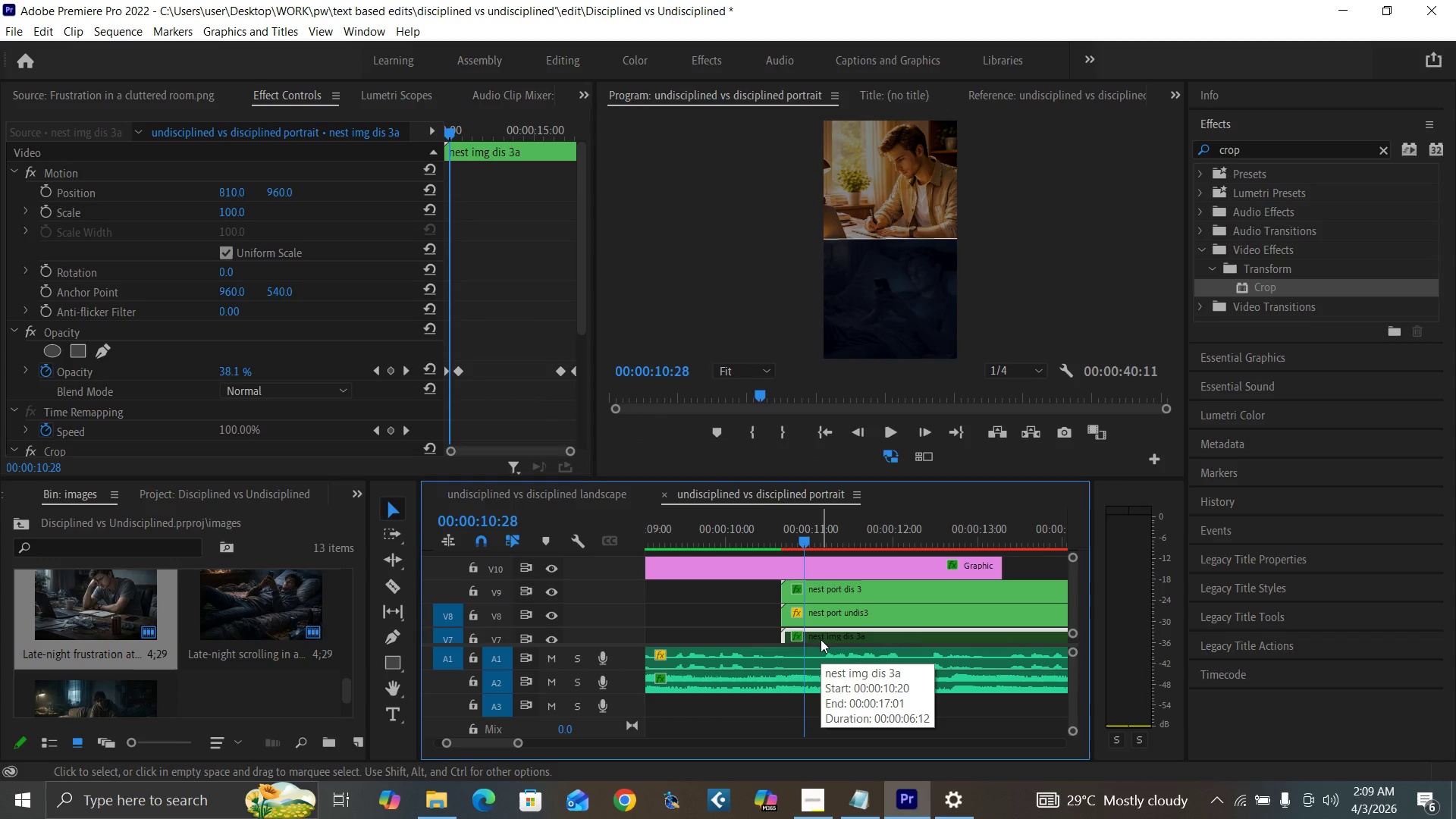 
key(ArrowRight)
 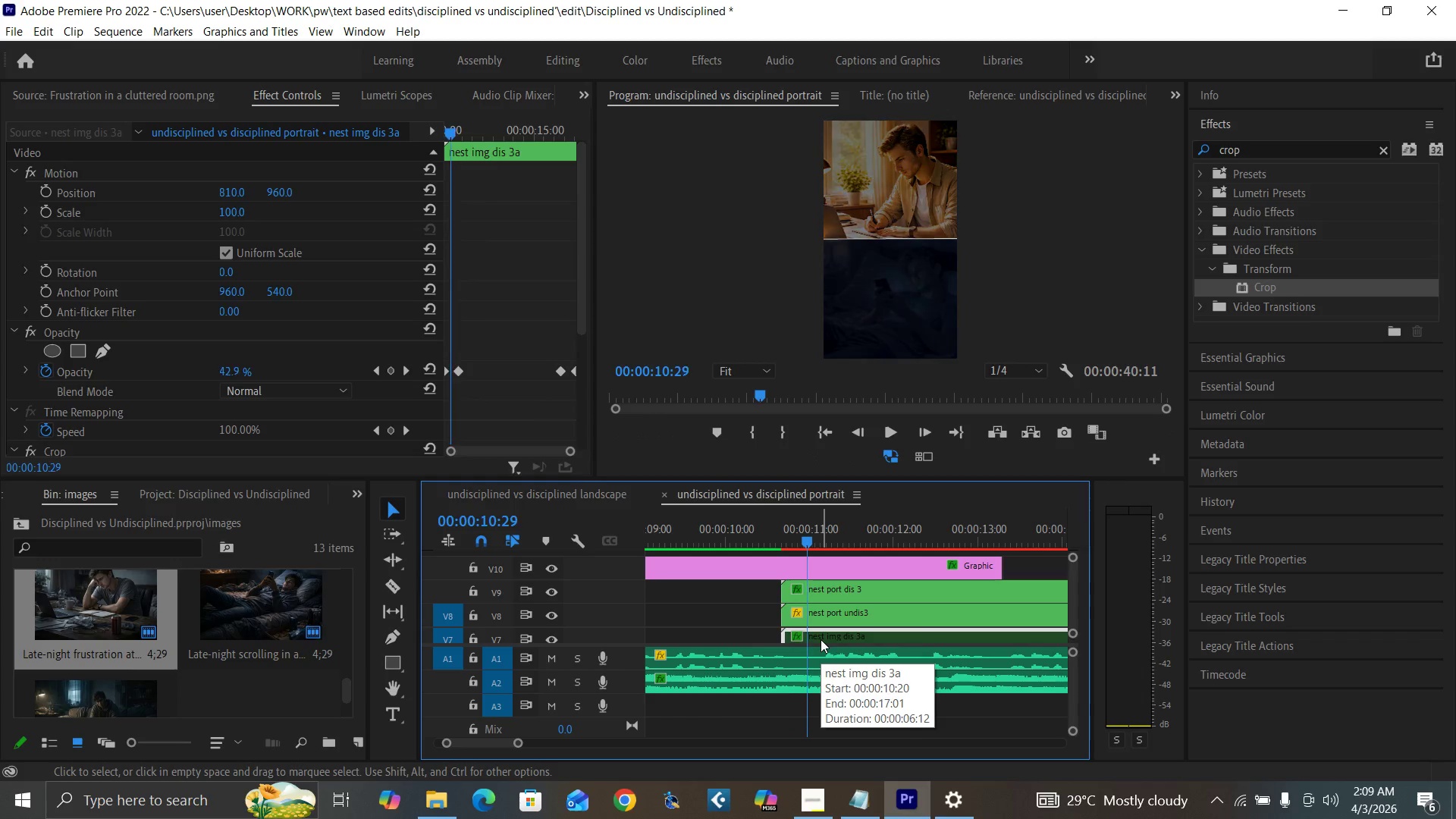 
key(ArrowRight)
 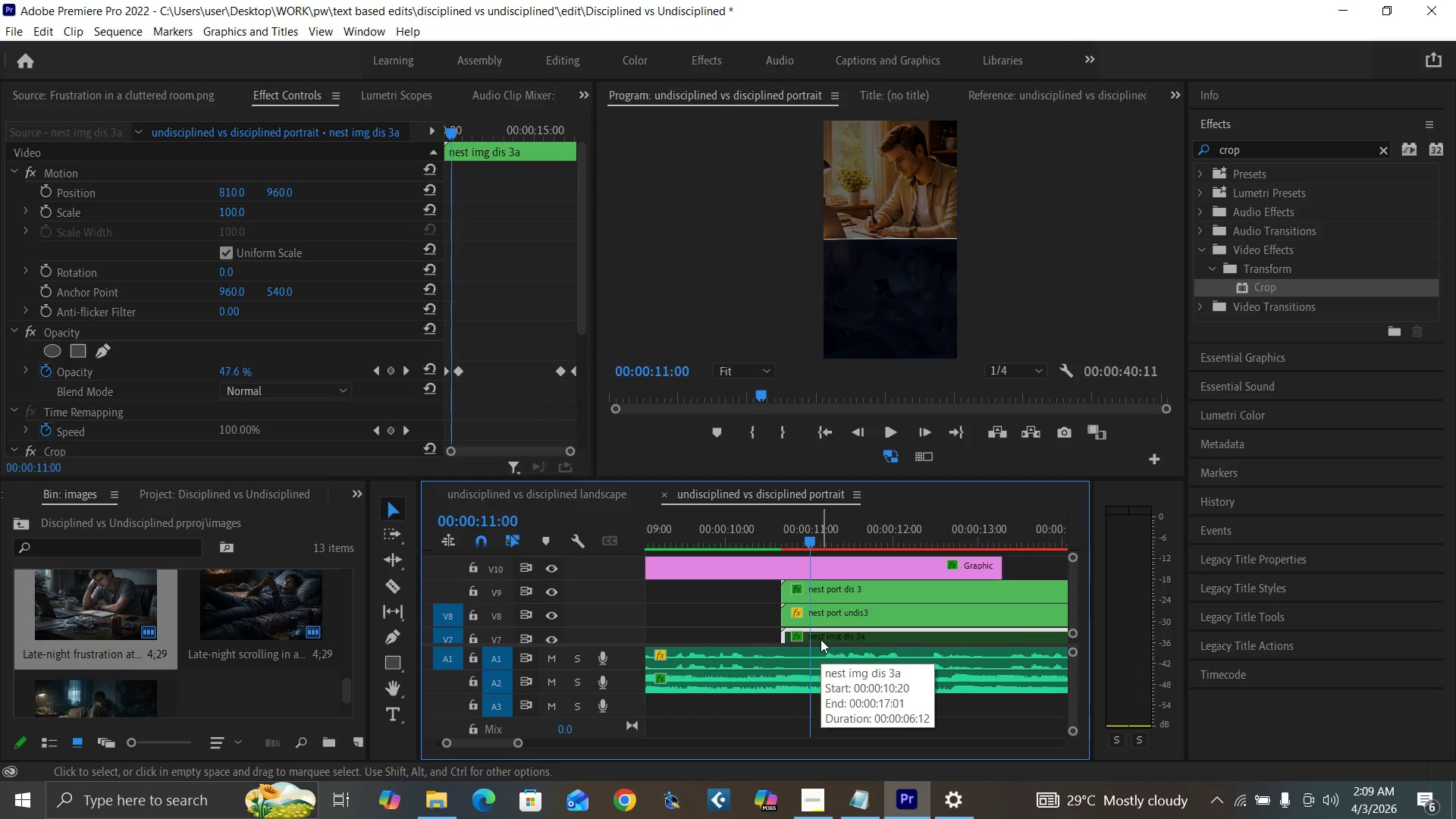 
key(ArrowRight)
 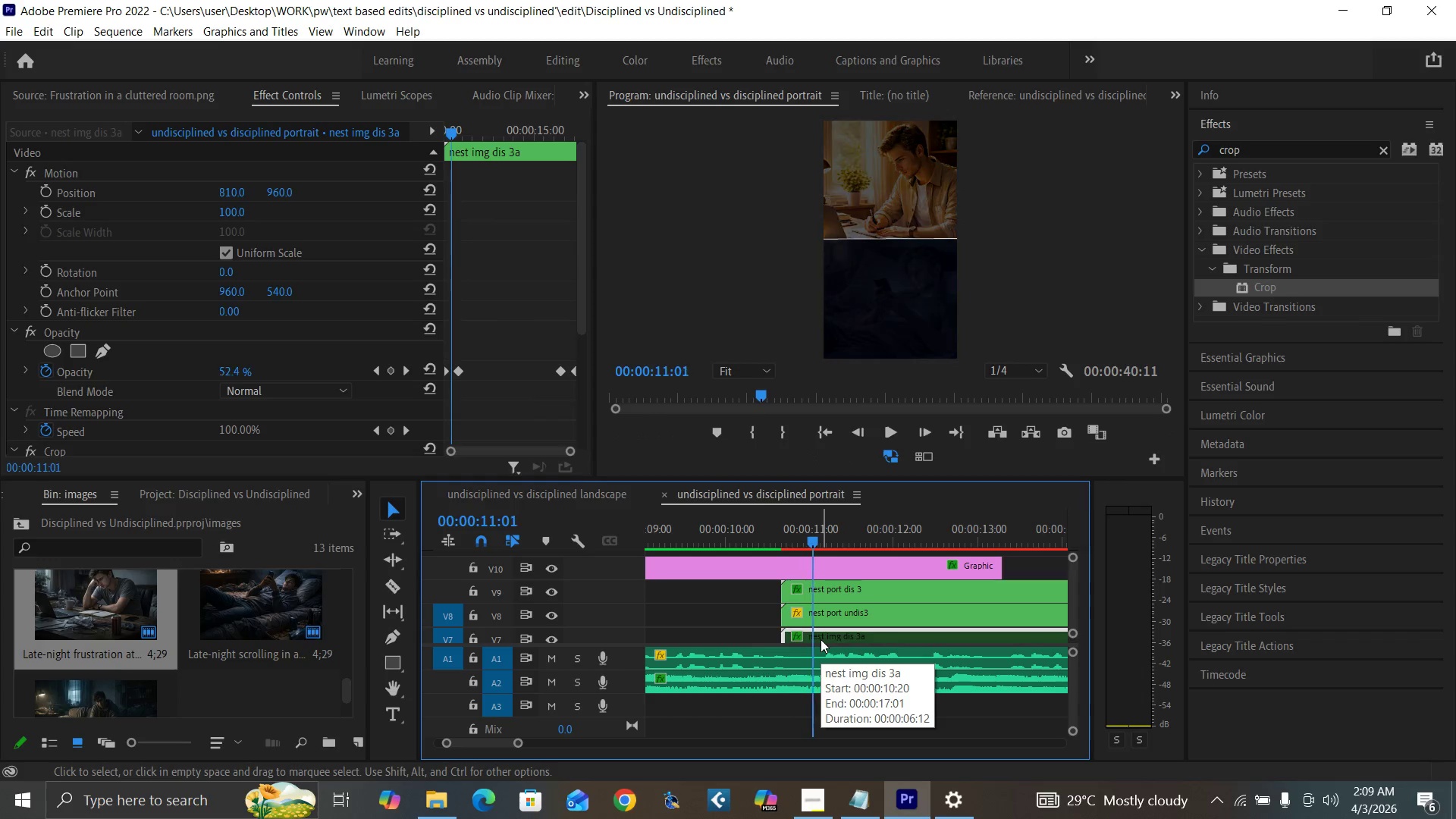 
key(ArrowRight)
 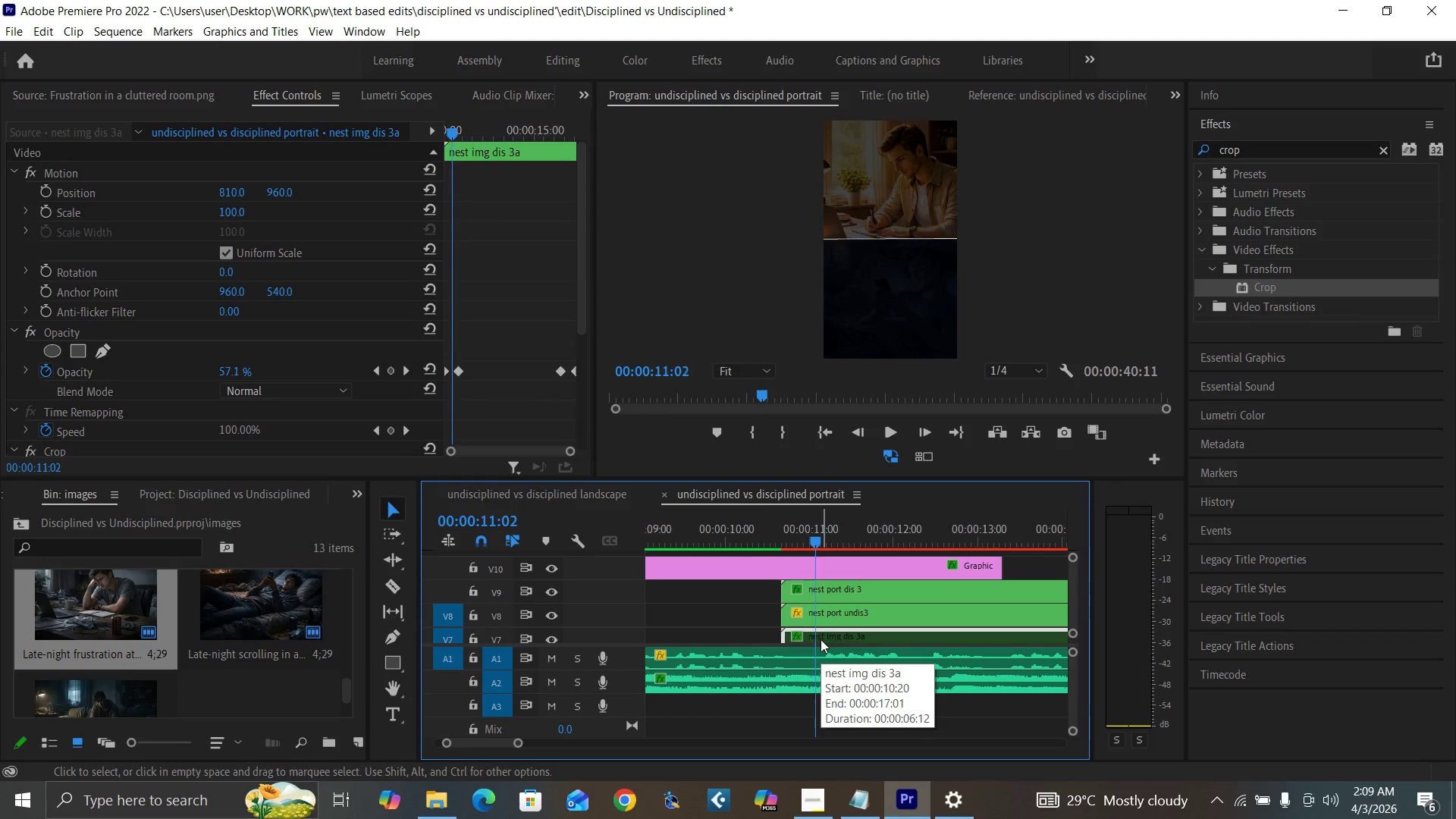 
key(ArrowRight)
 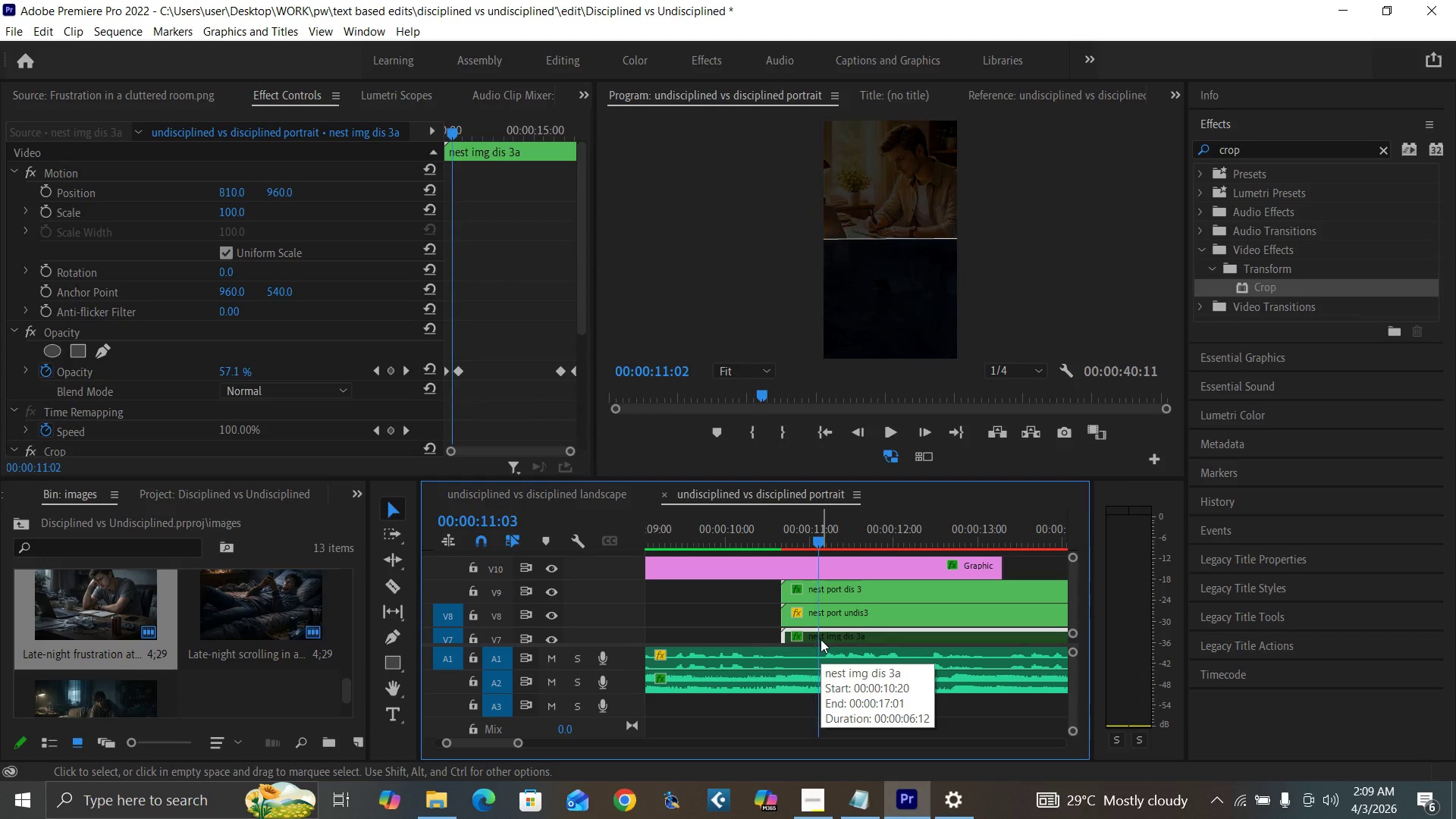 
key(ArrowRight)
 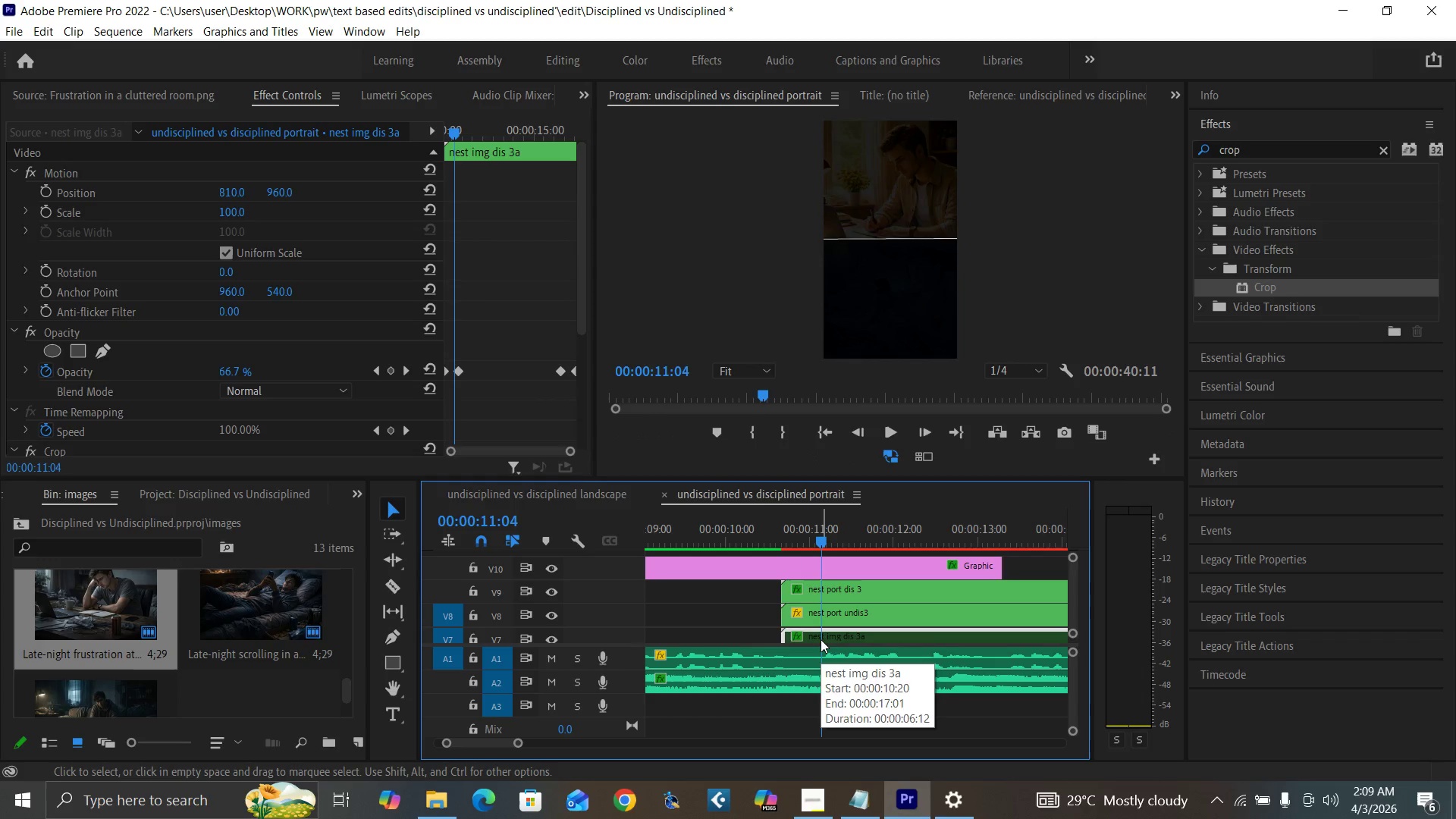 
key(ArrowRight)
 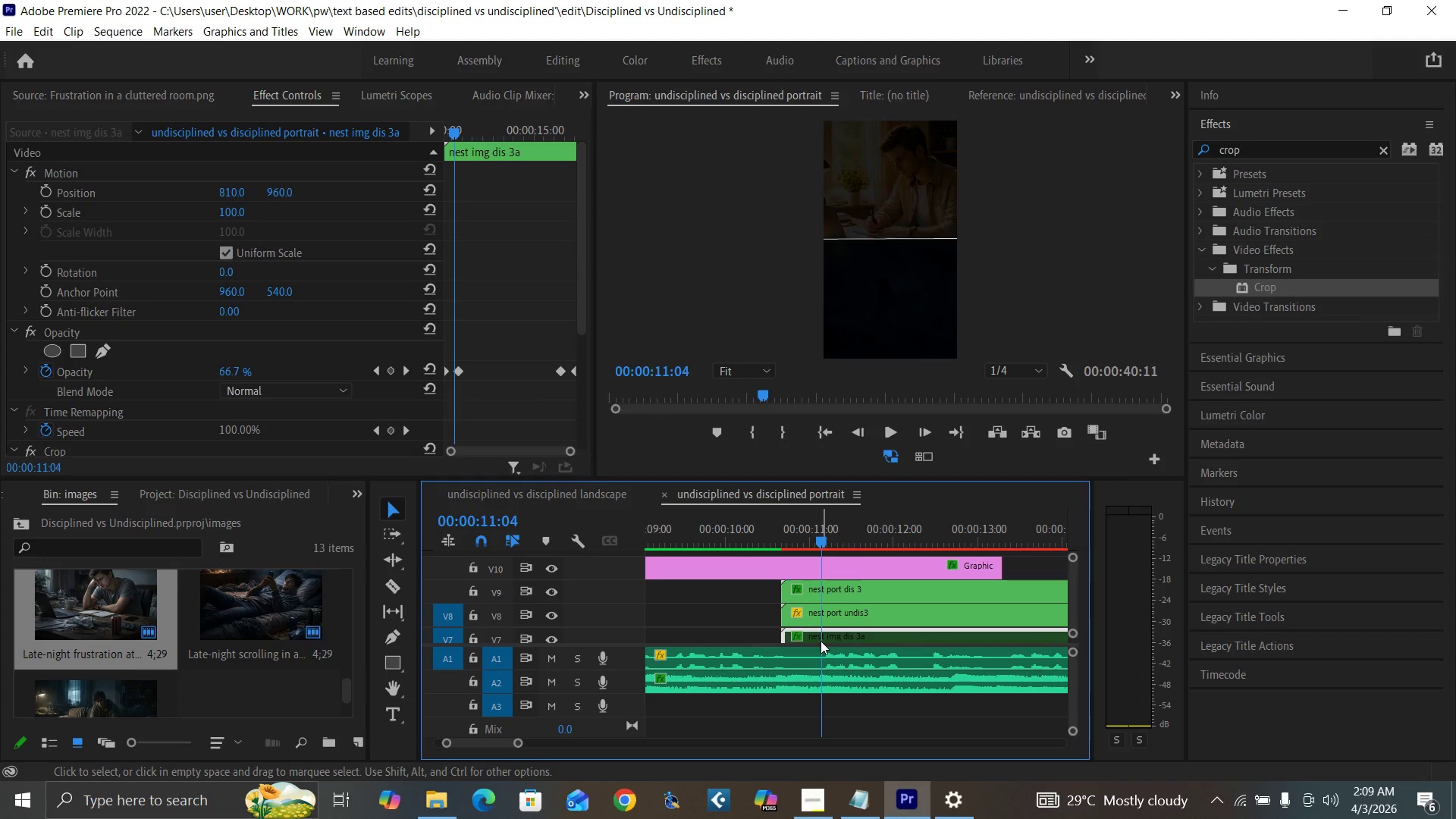 
key(ArrowRight)
 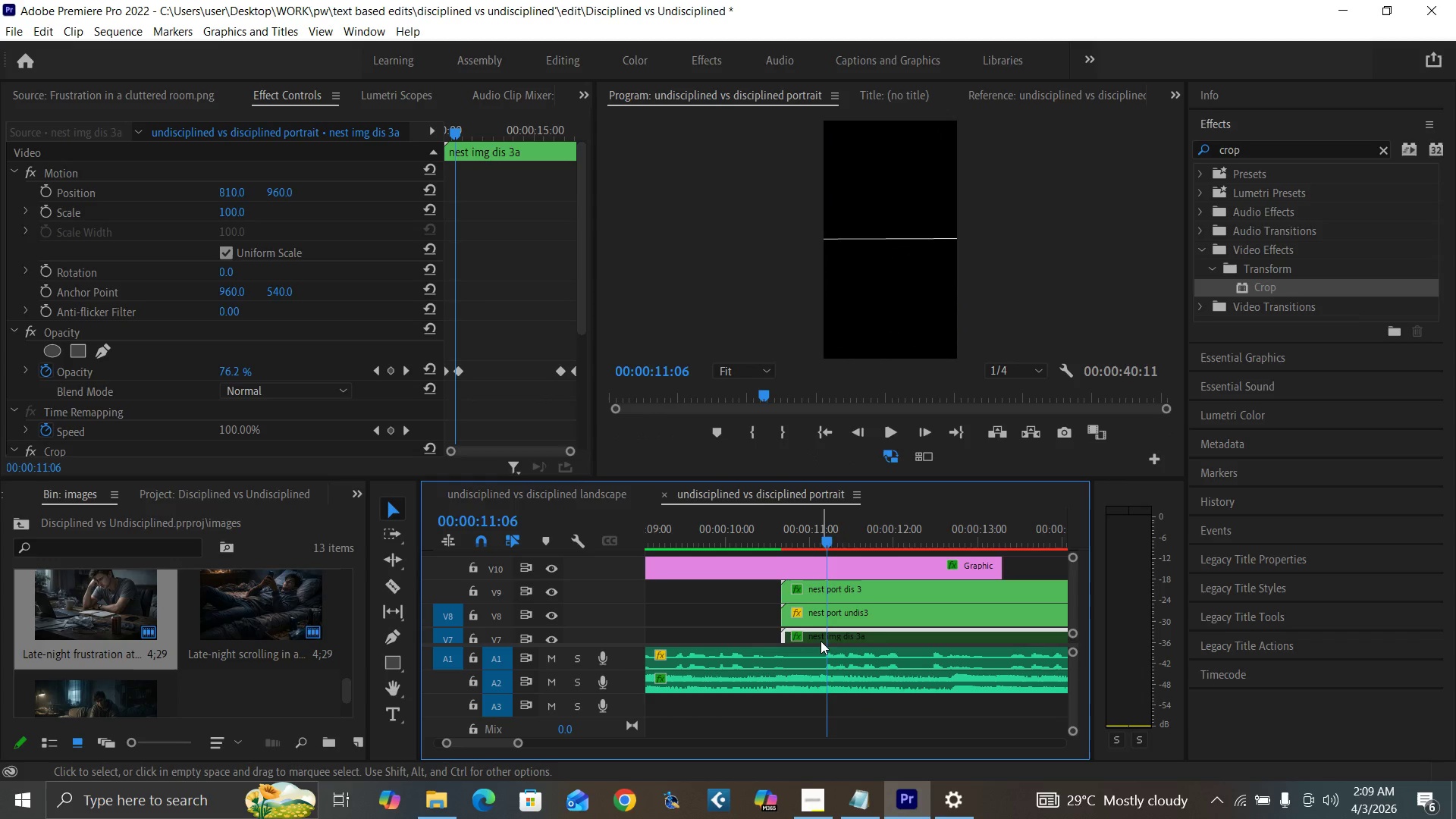 
key(ArrowRight)
 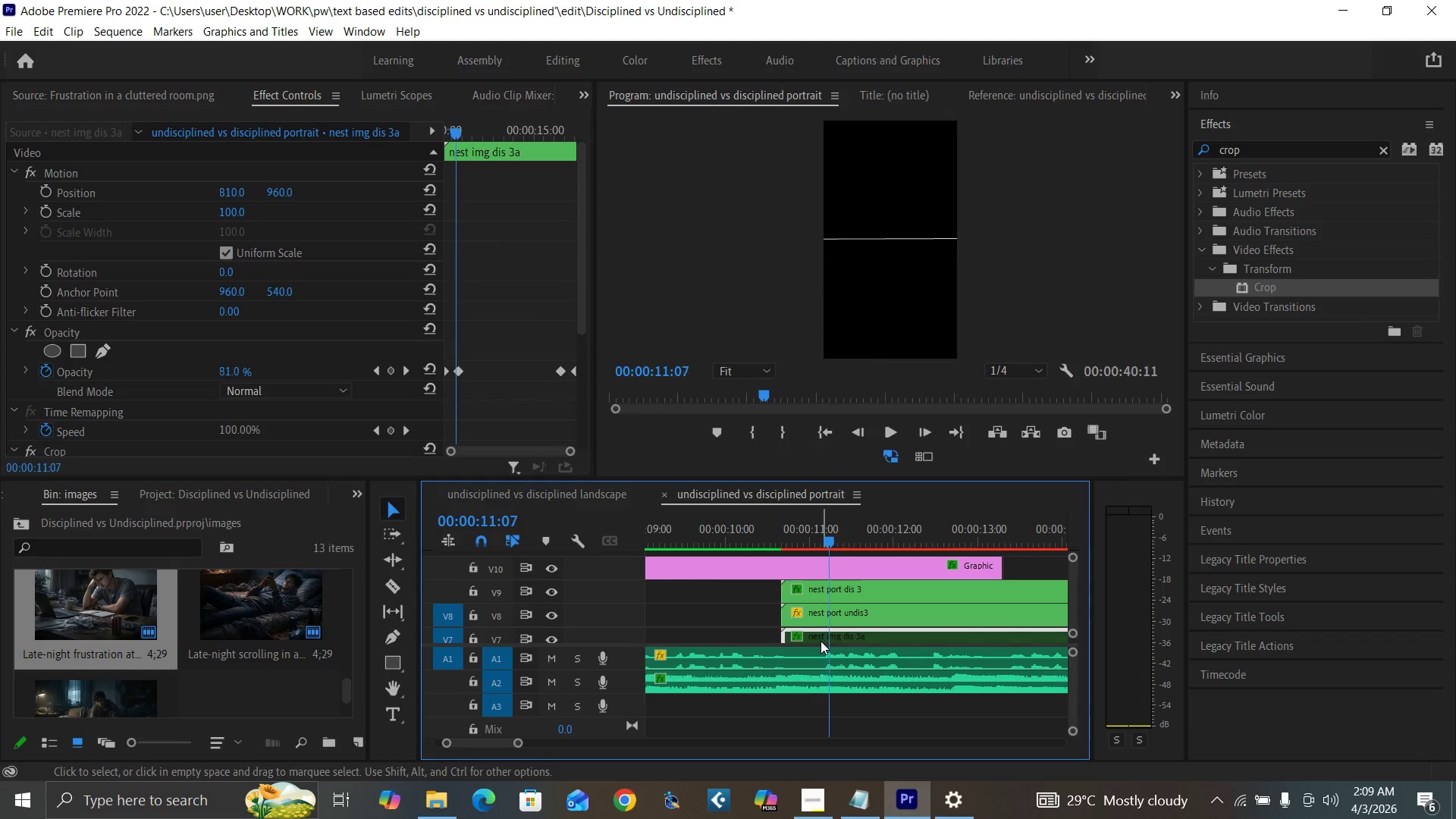 
key(ArrowRight)
 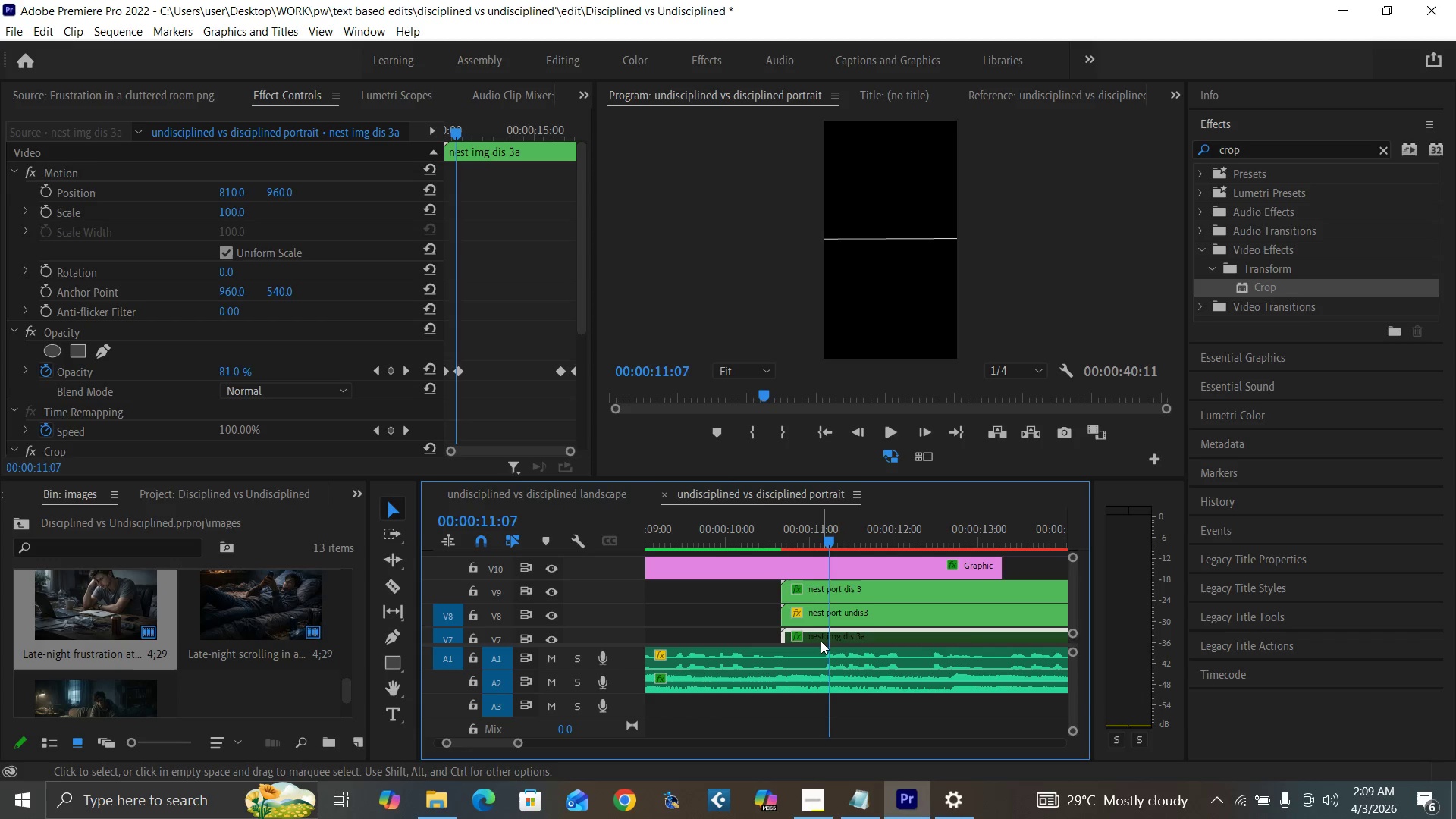 
key(ArrowRight)
 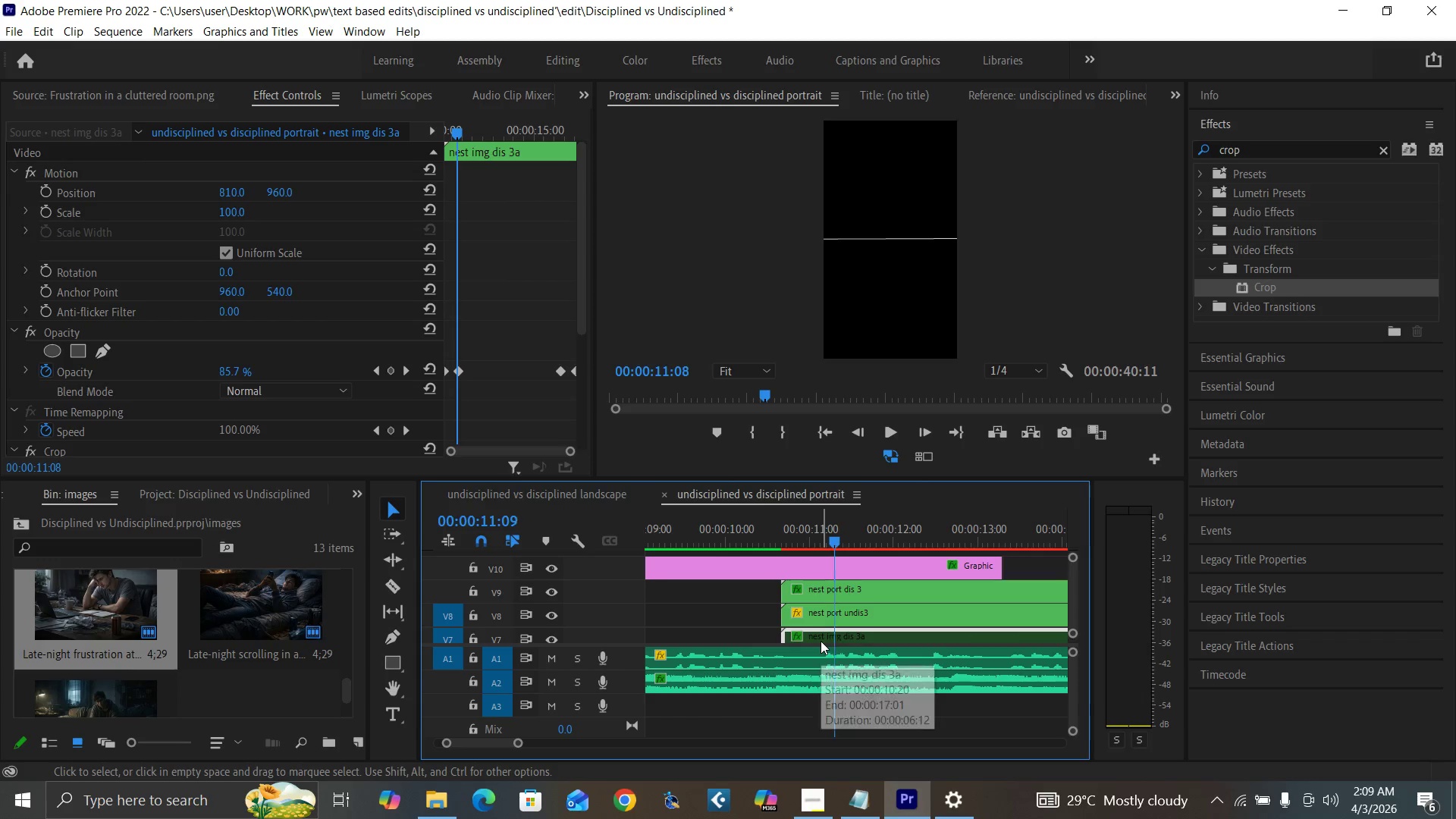 
key(ArrowRight)
 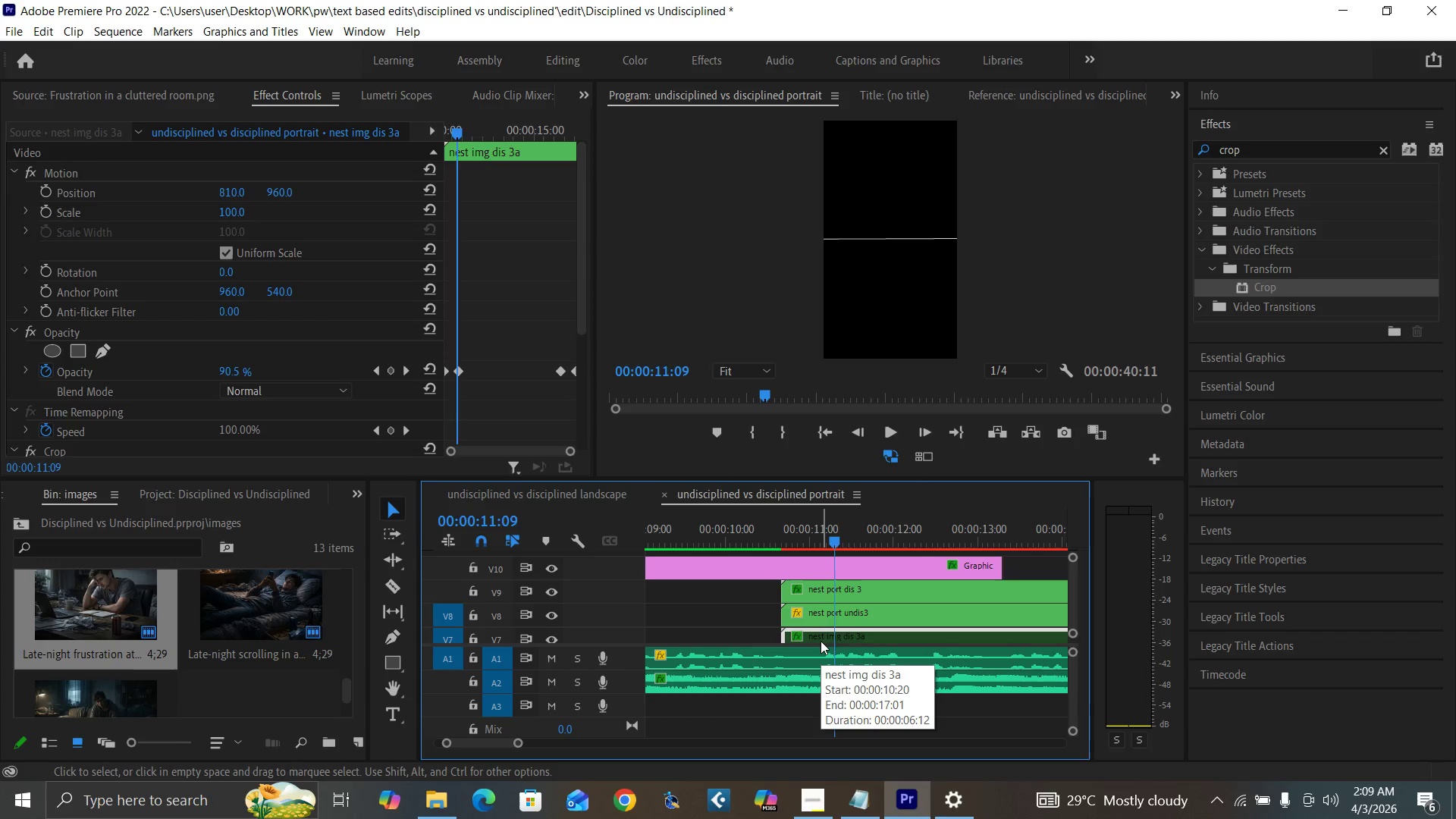 
key(ArrowRight)
 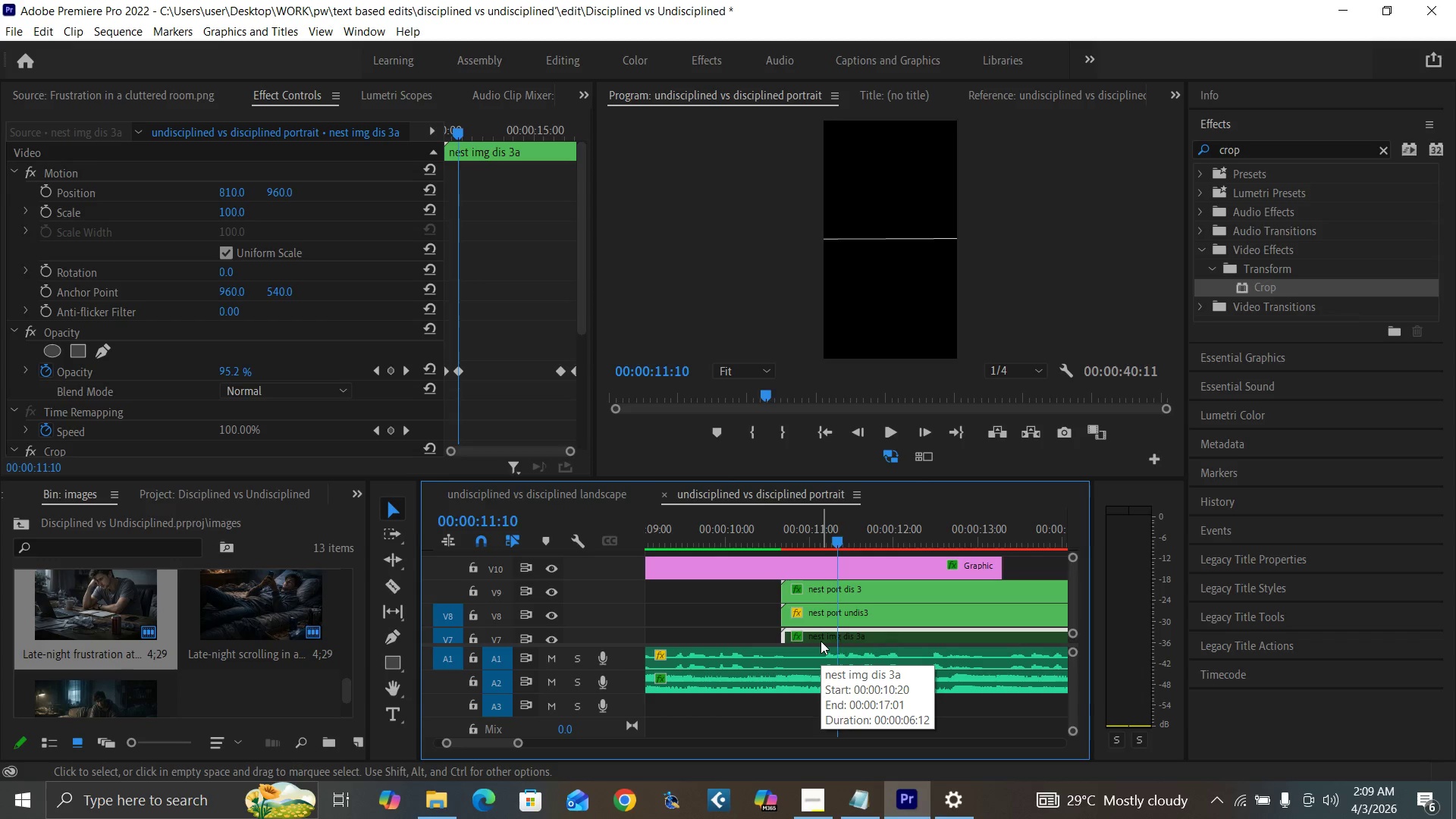 
key(ArrowRight)
 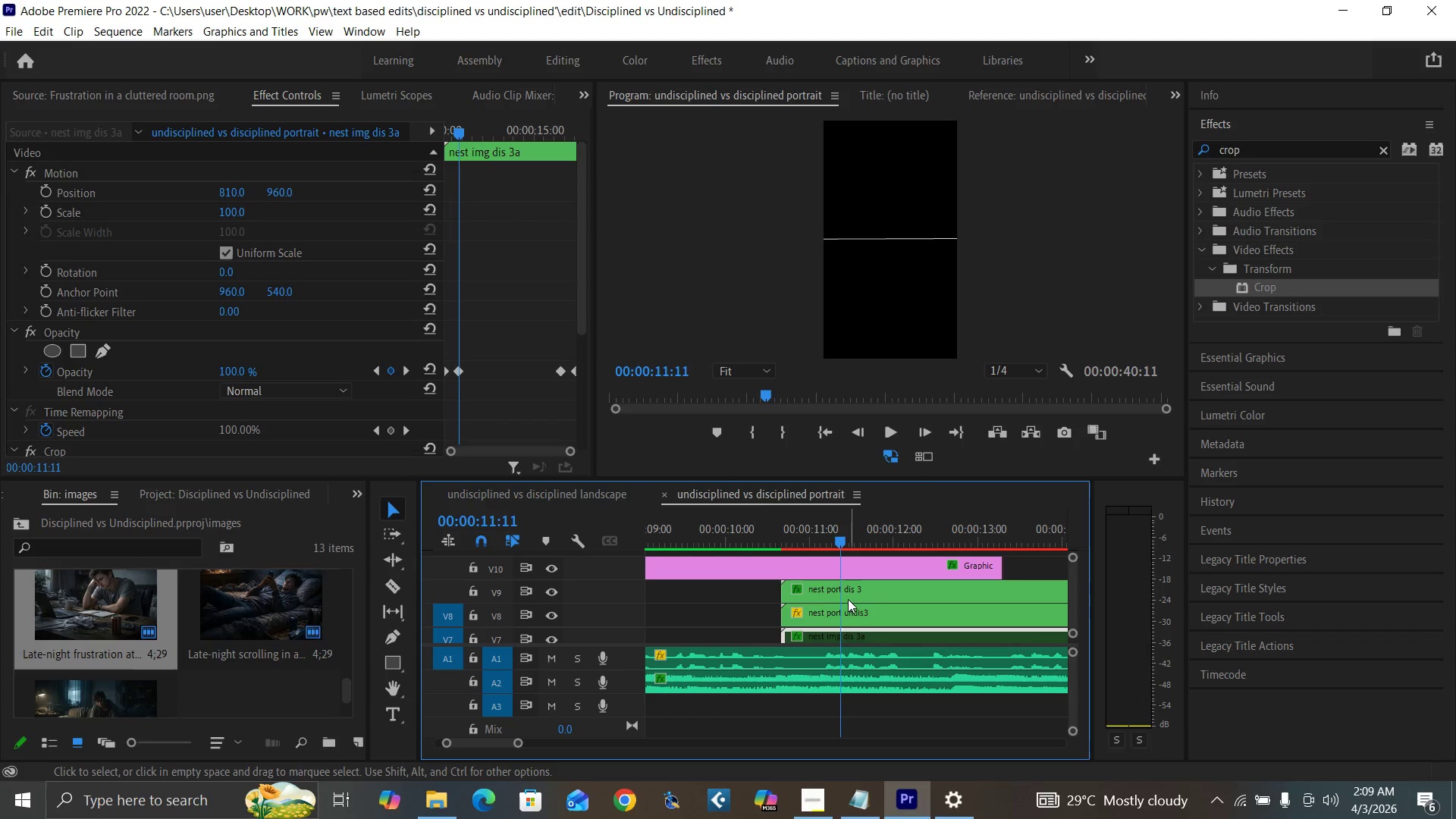 
left_click([849, 592])
 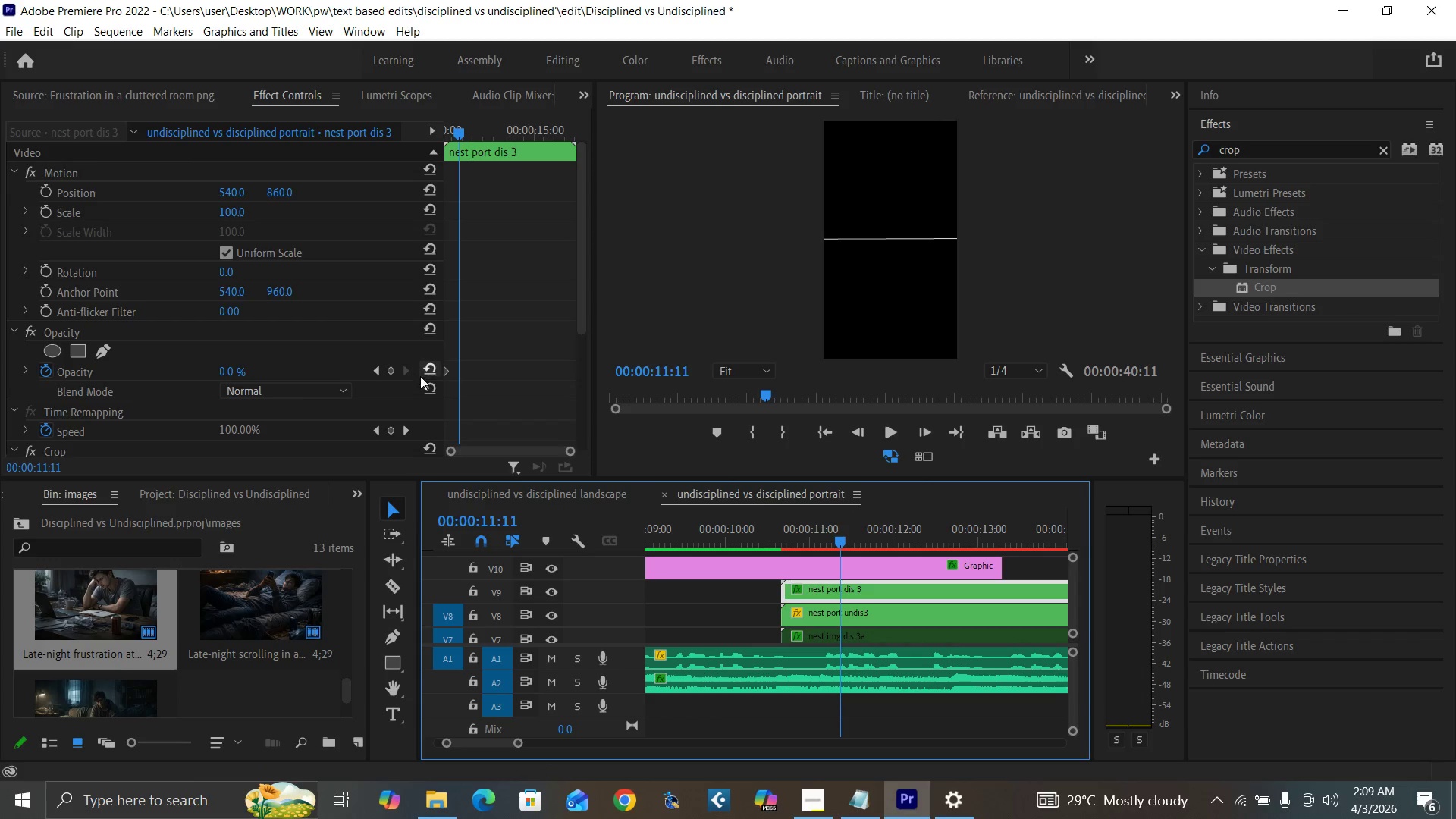 
left_click([426, 366])
 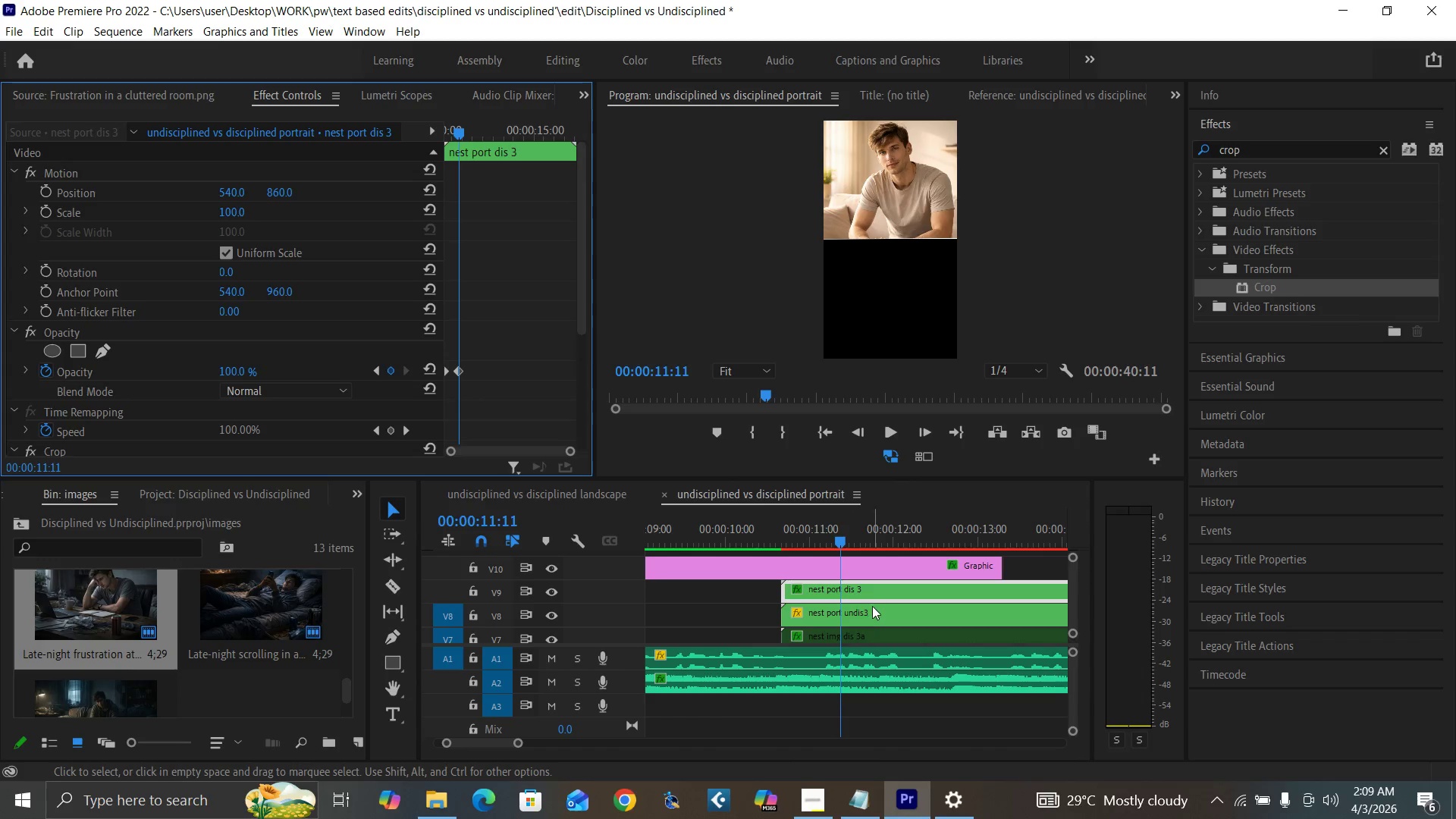 
left_click([875, 616])
 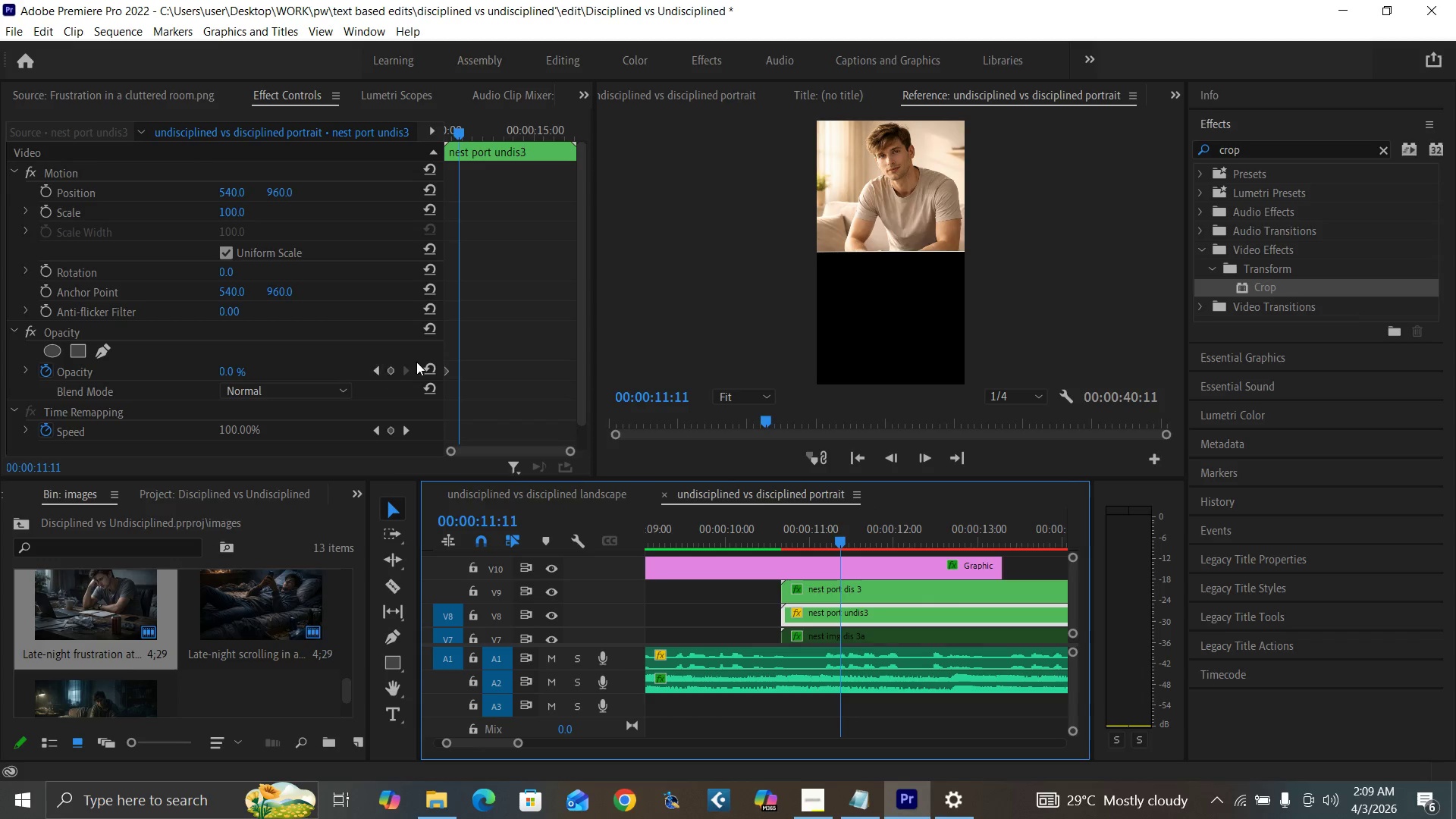 
left_click([426, 369])
 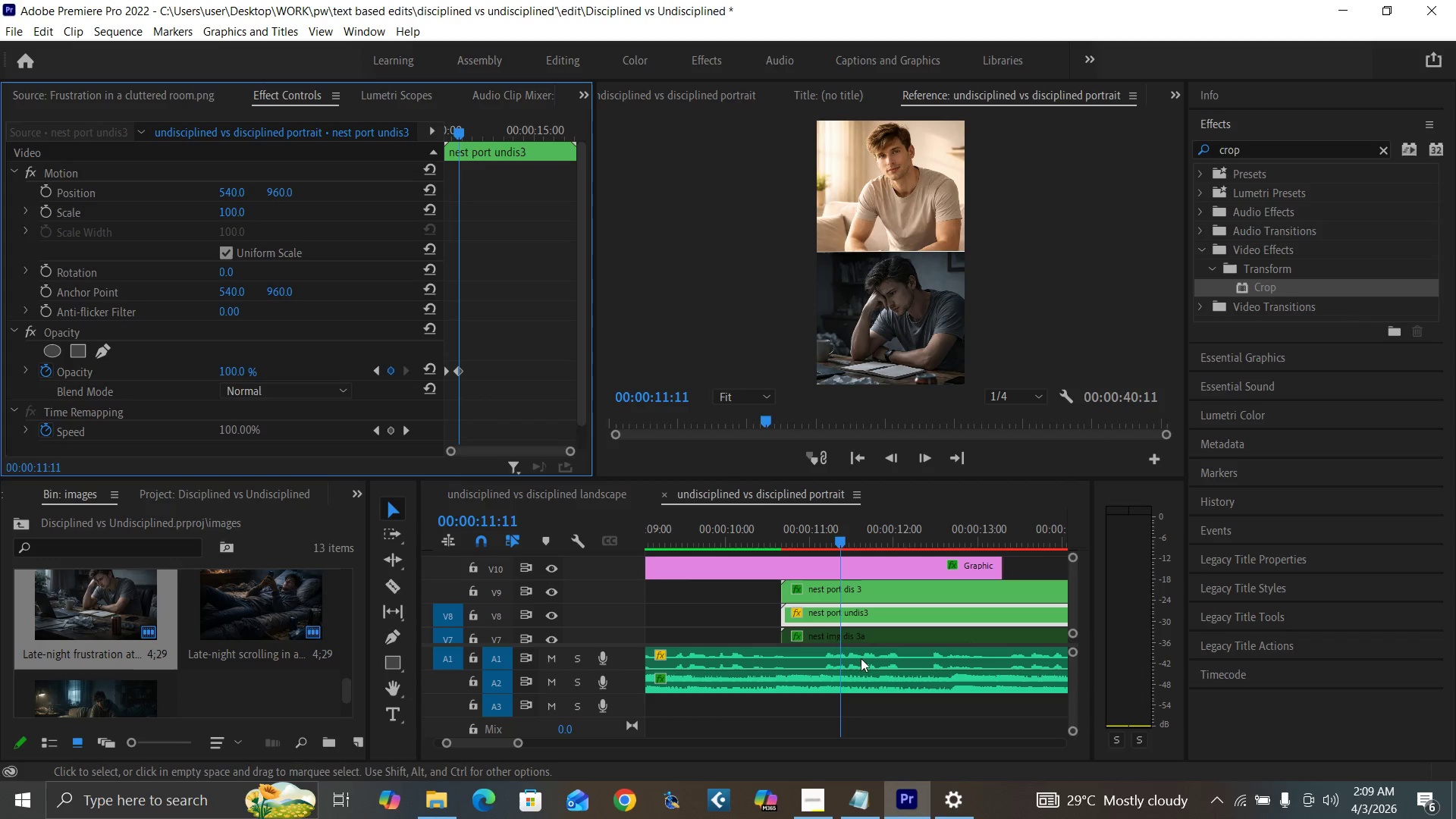 
left_click([883, 629])
 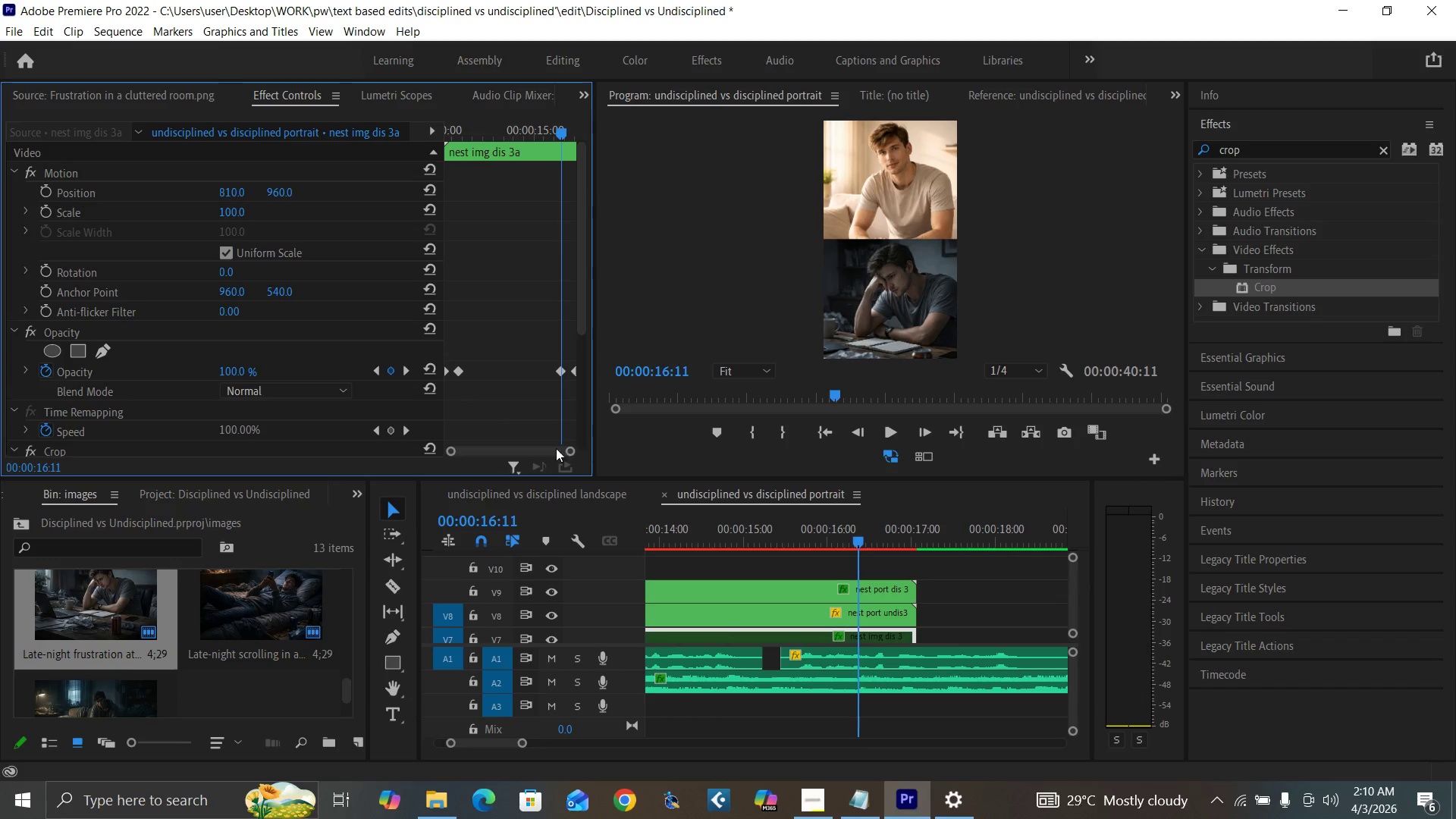 
left_click([861, 616])
 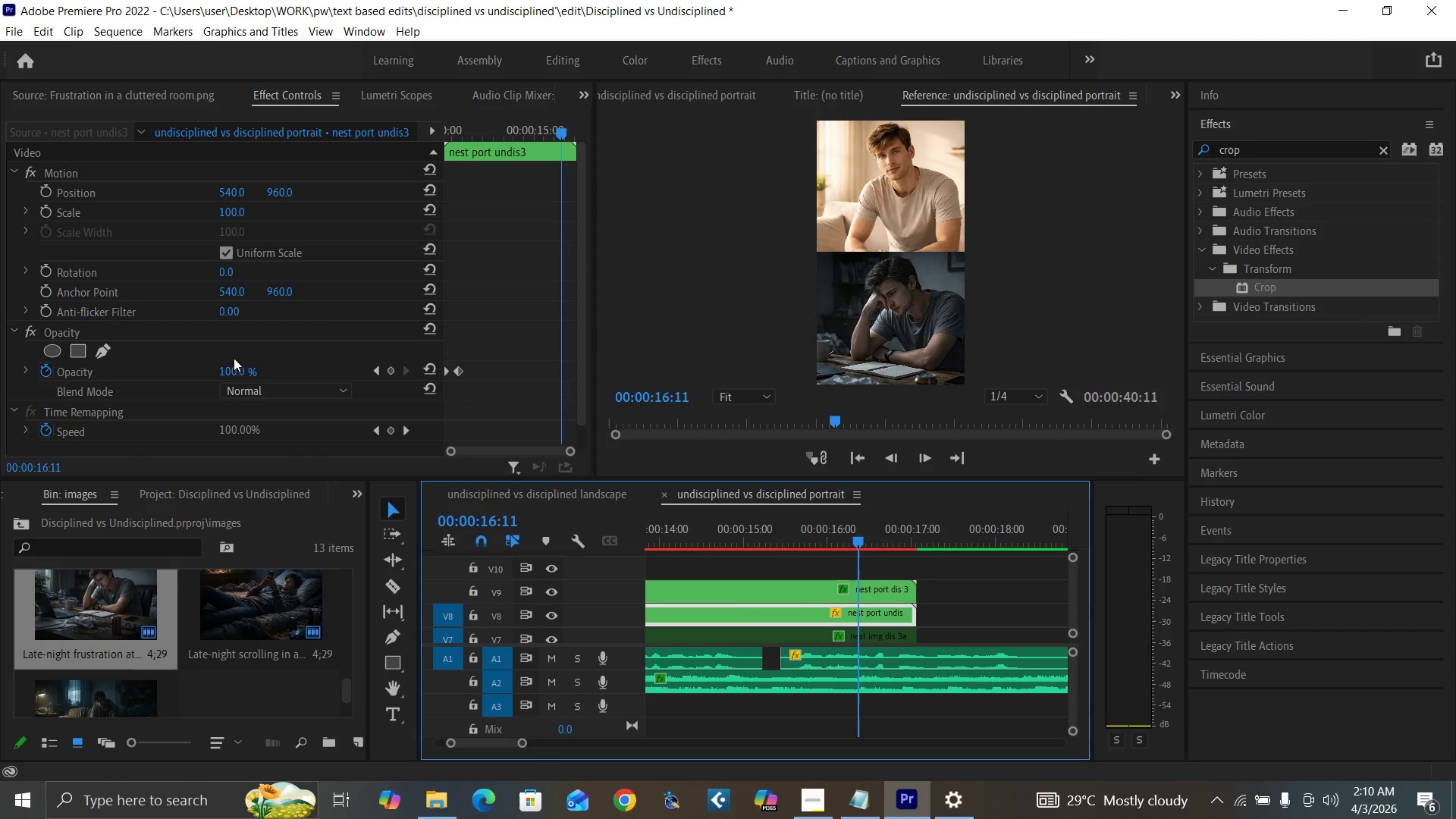 
left_click([223, 369])
 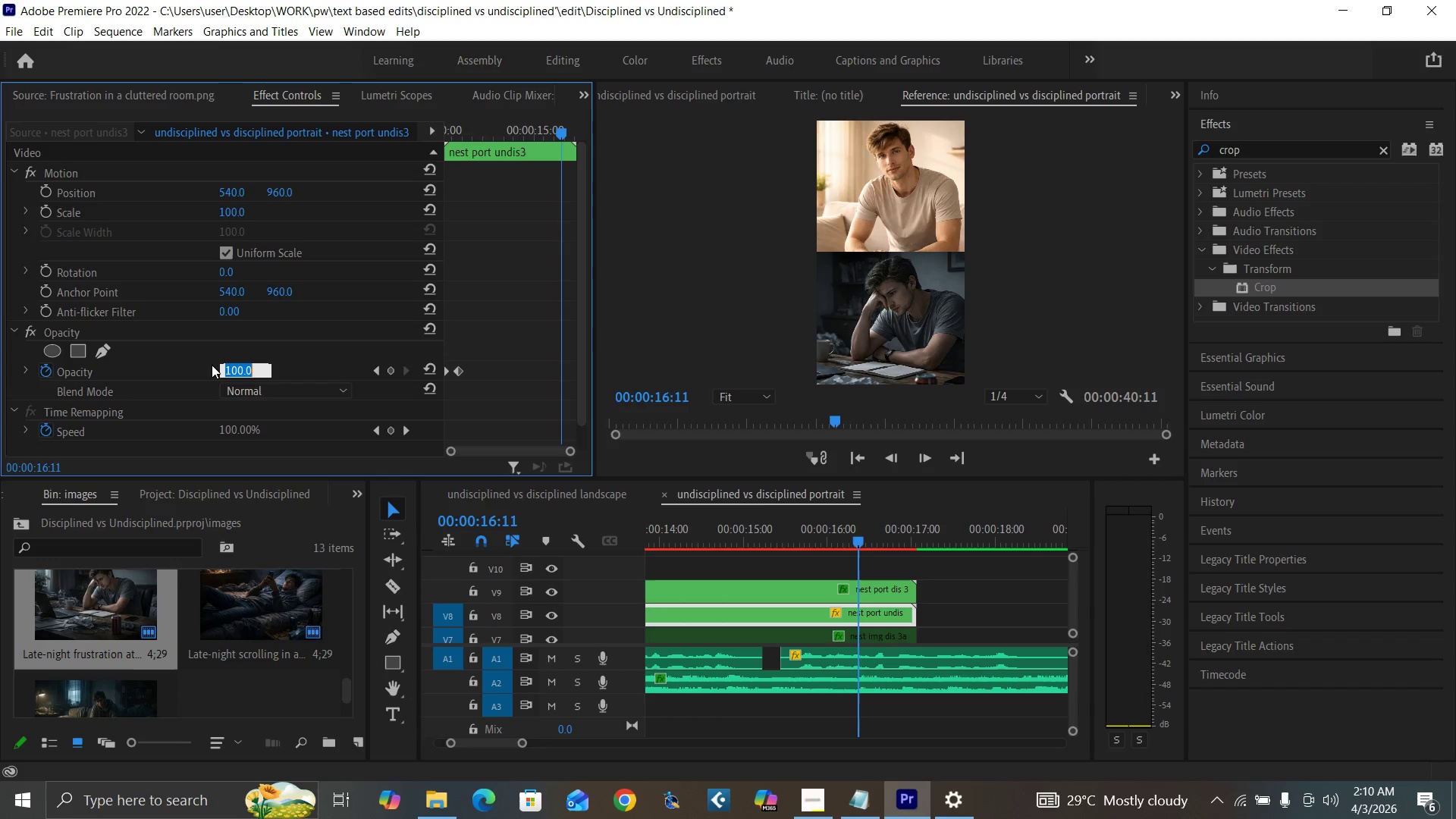 
type(100)
 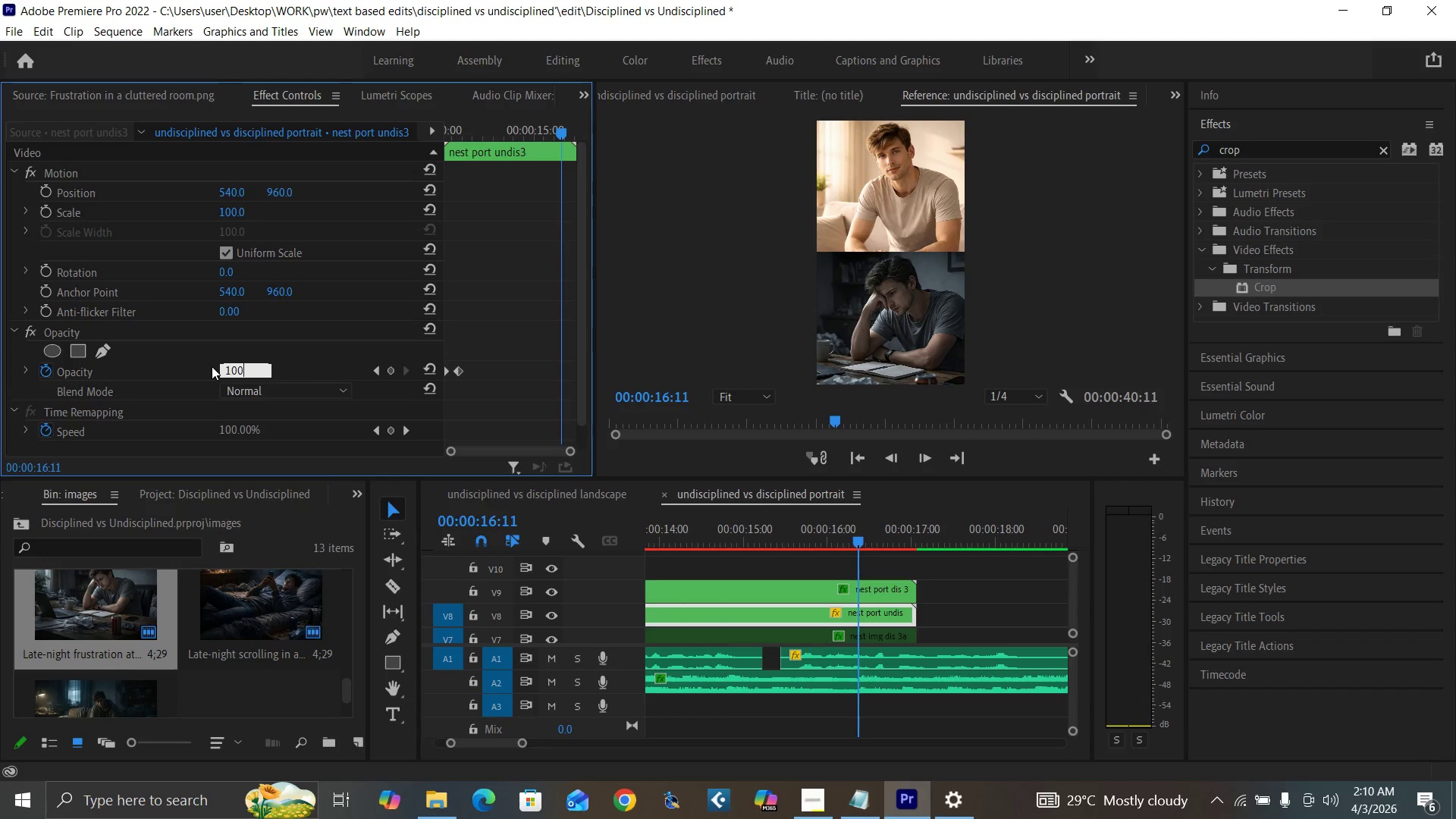 
key(Enter)
 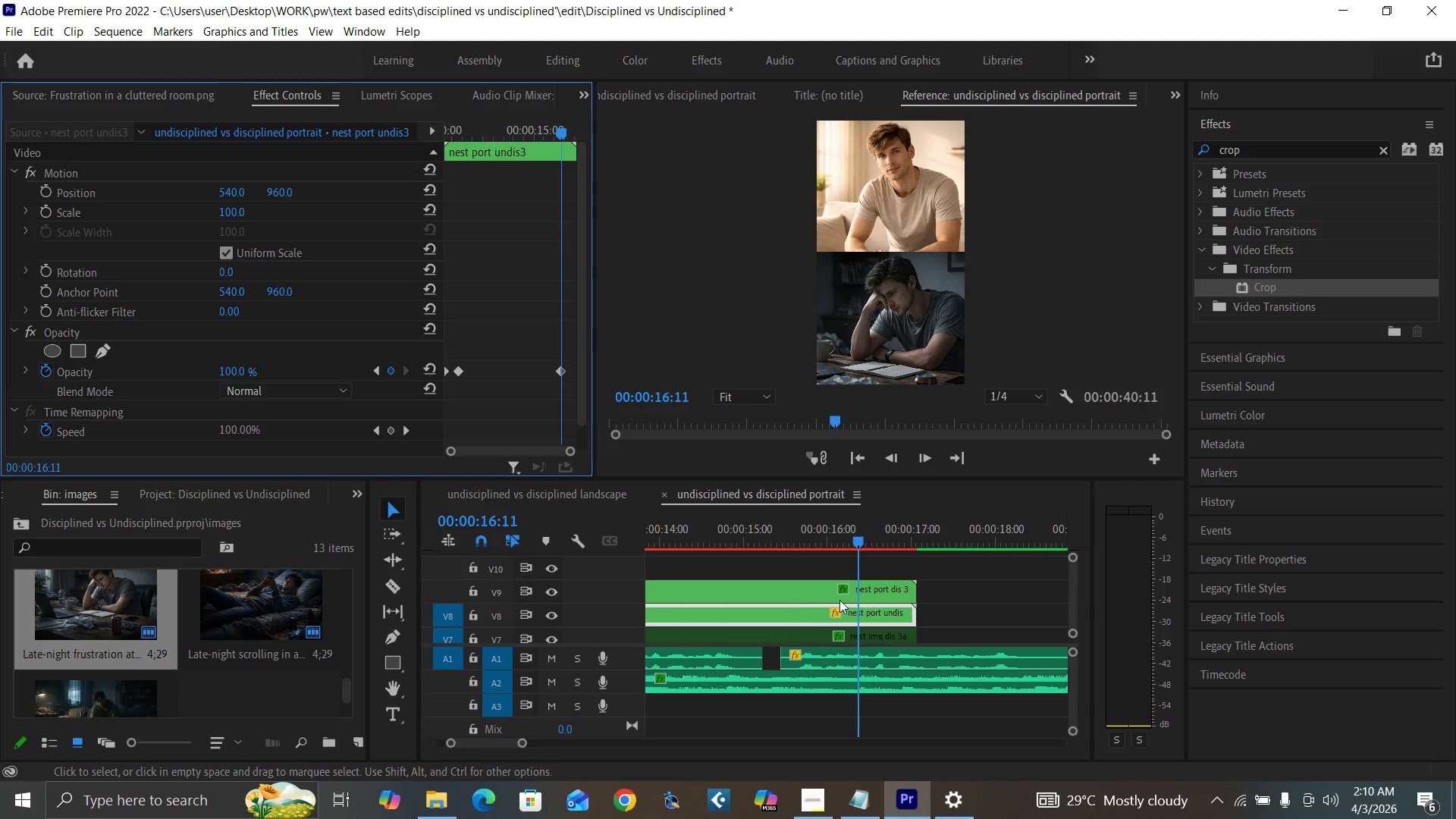 
left_click([843, 595])
 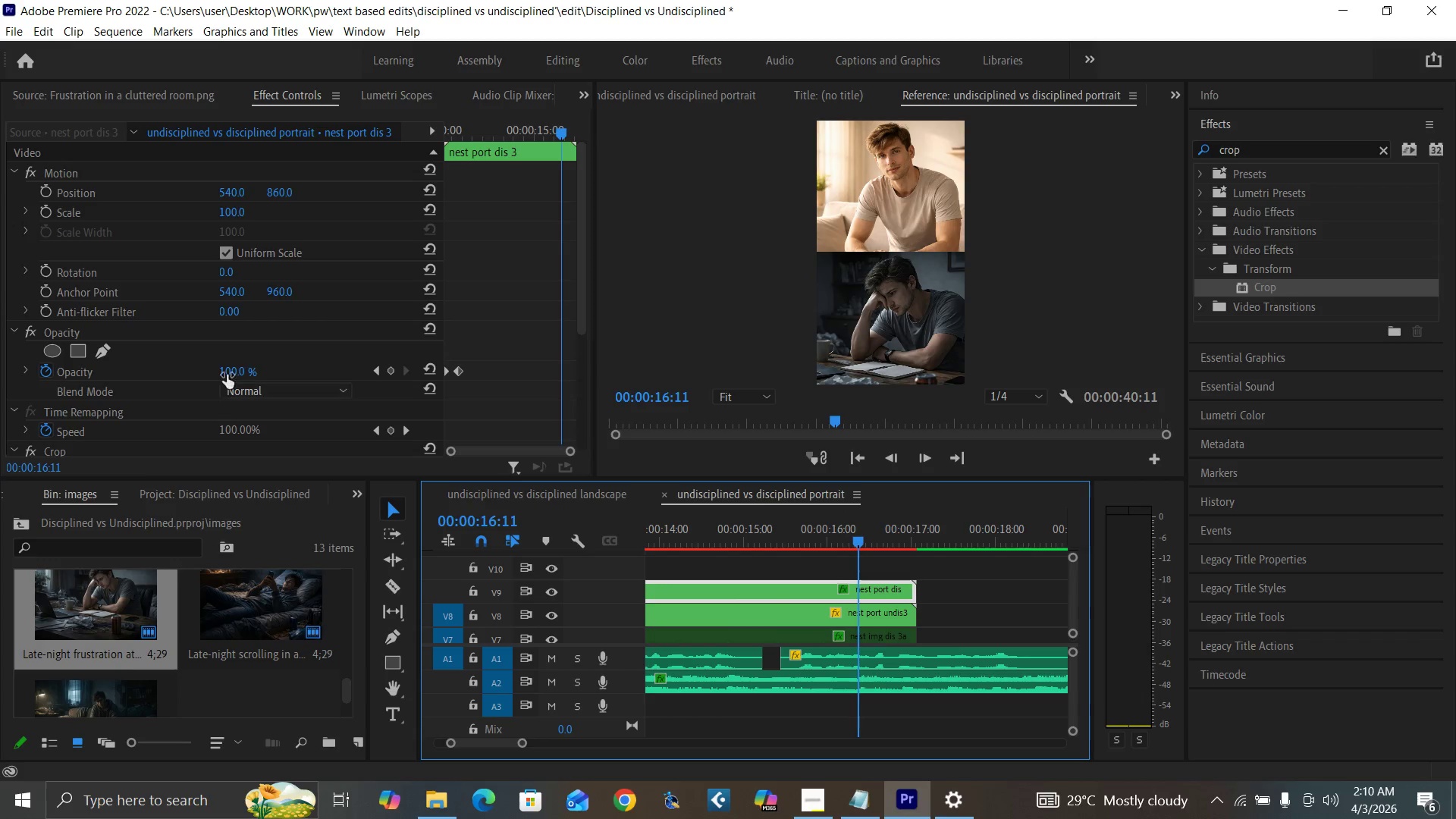 
left_click([227, 371])
 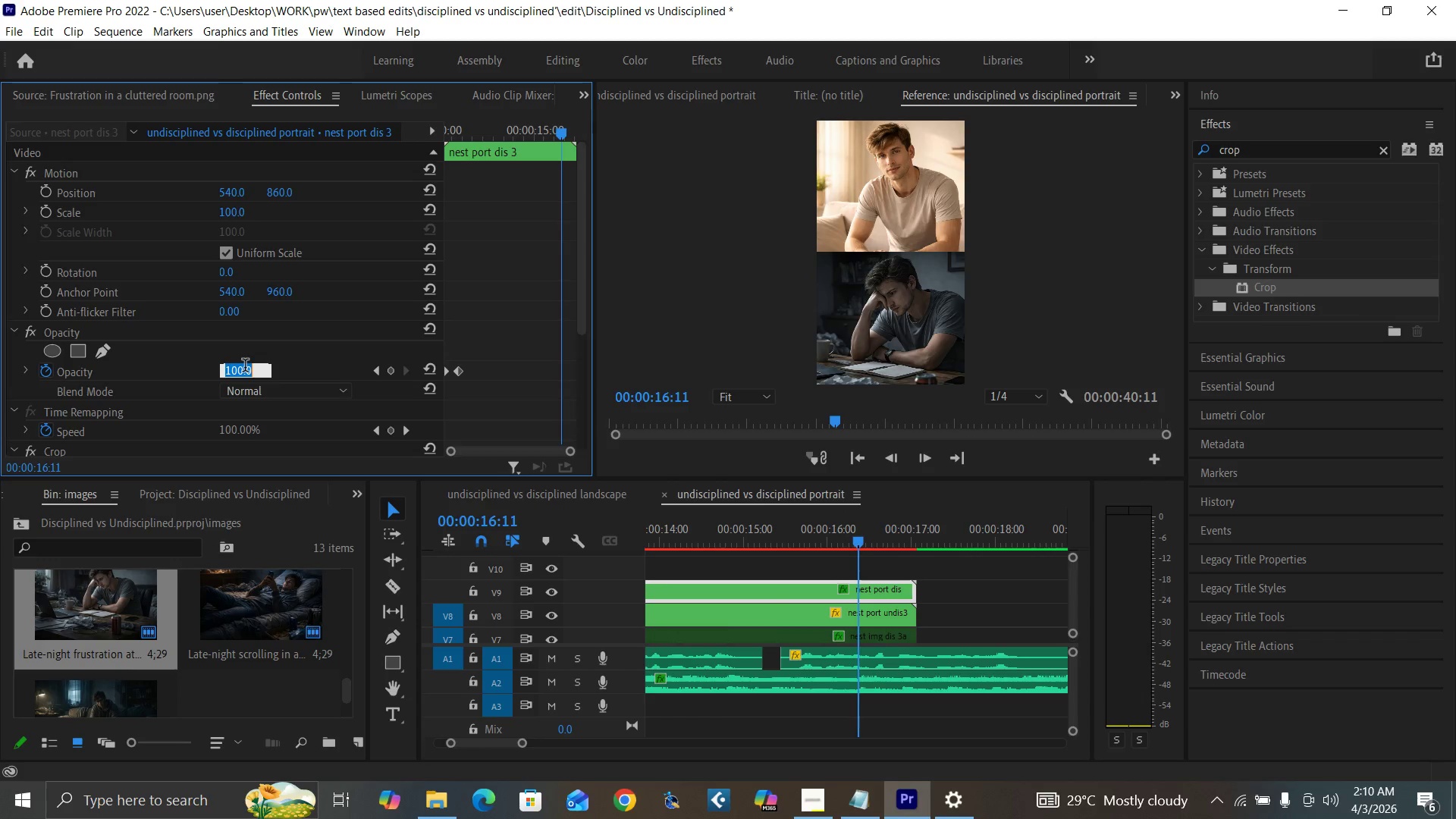 
type(100)
 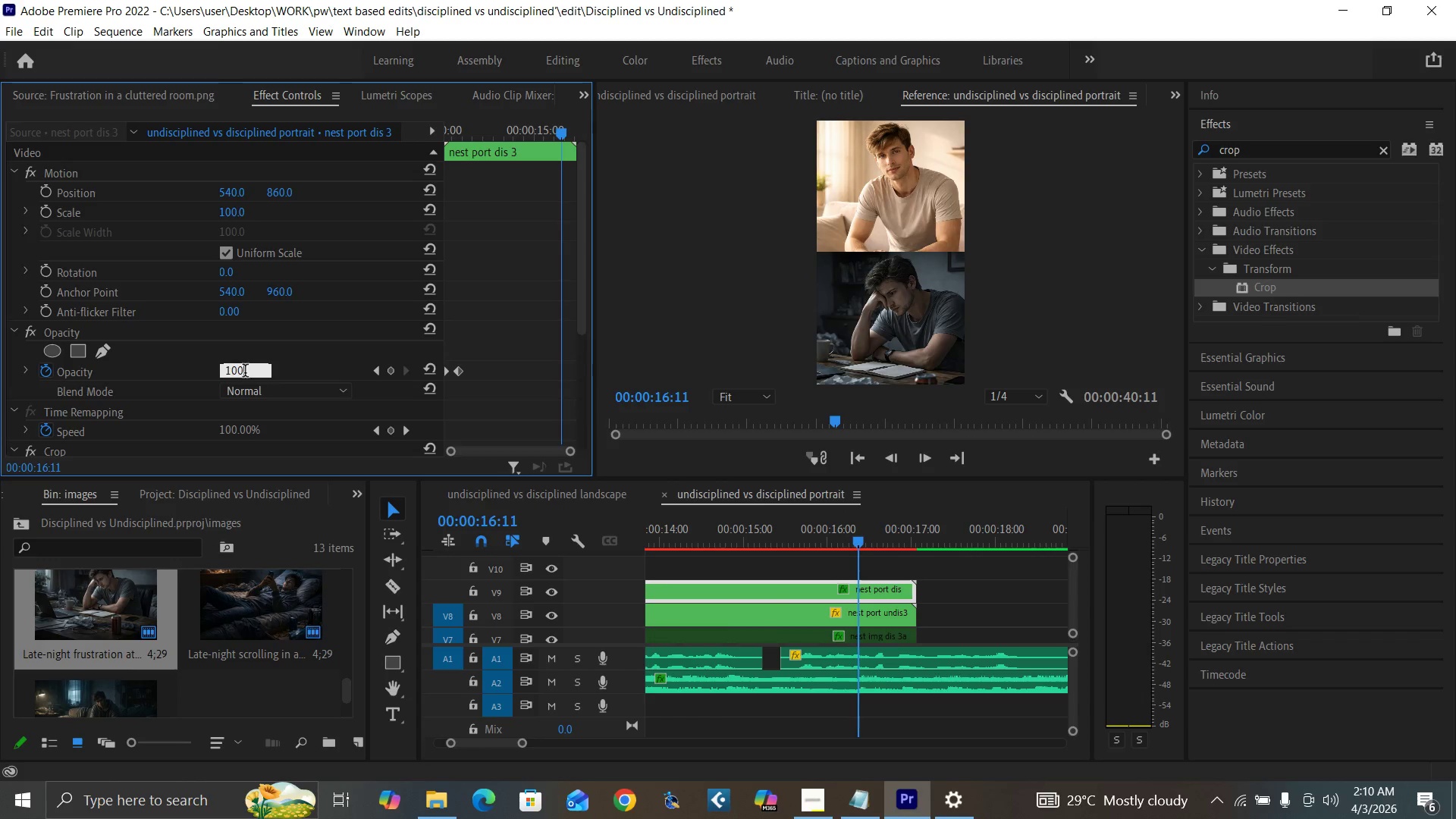 
key(Enter)
 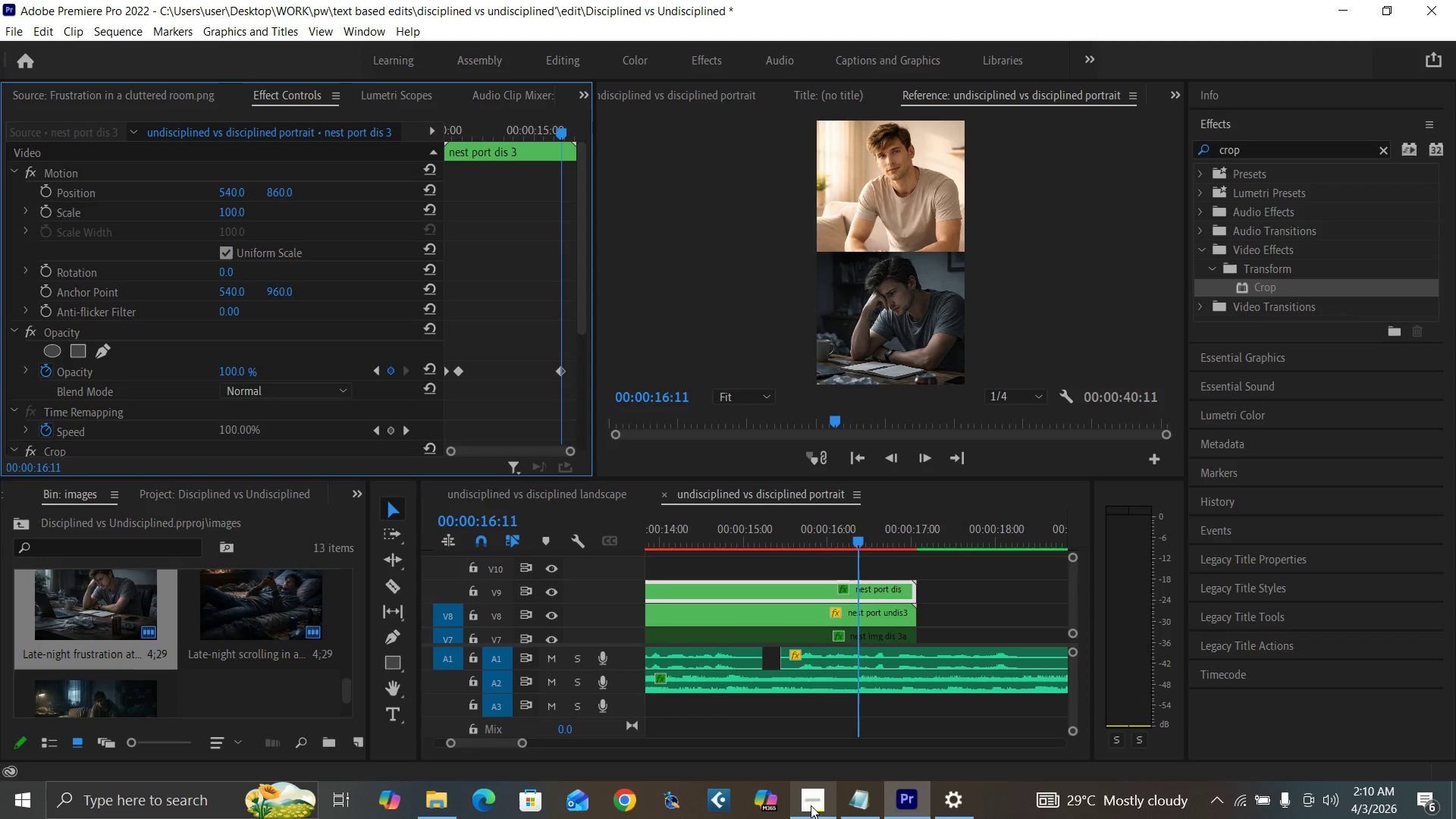 
left_click([811, 805])